 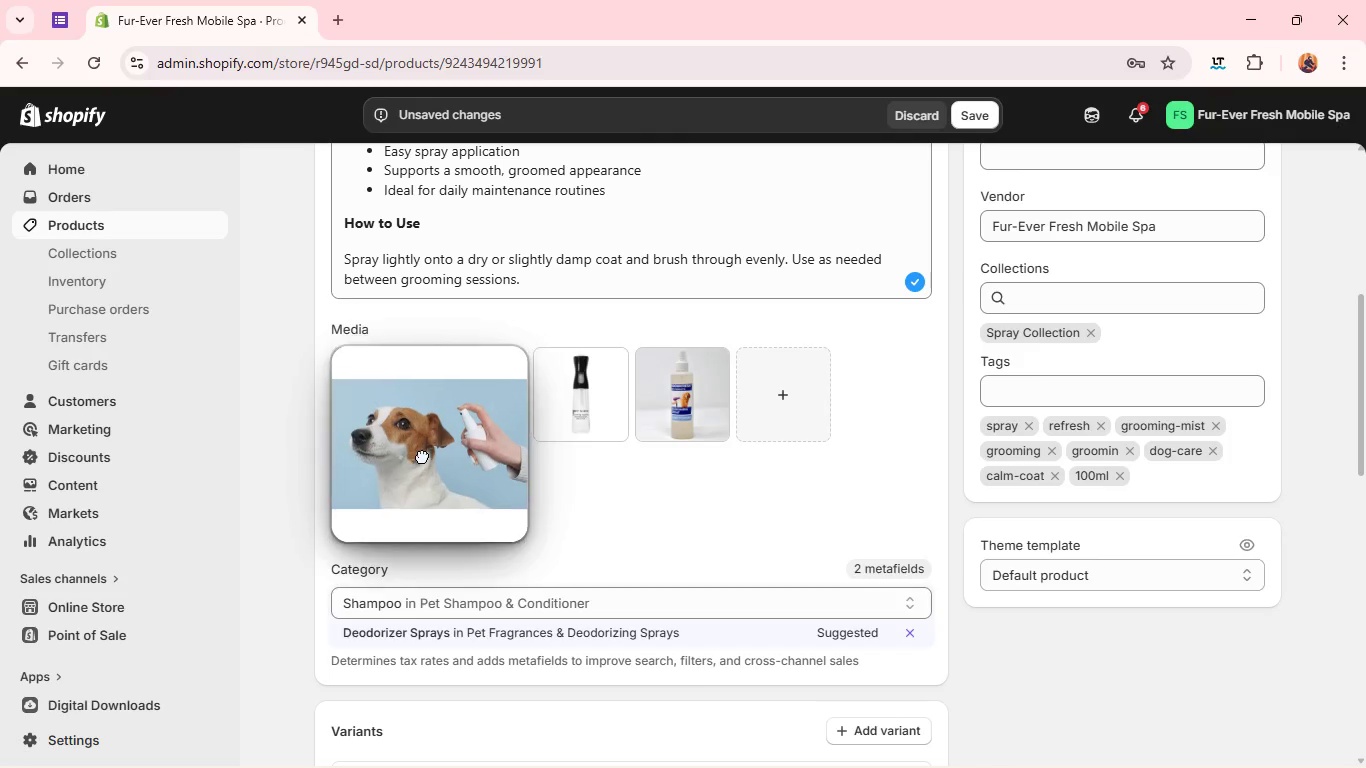 
left_click_drag(start_coordinate=[694, 389], to_coordinate=[571, 404])
 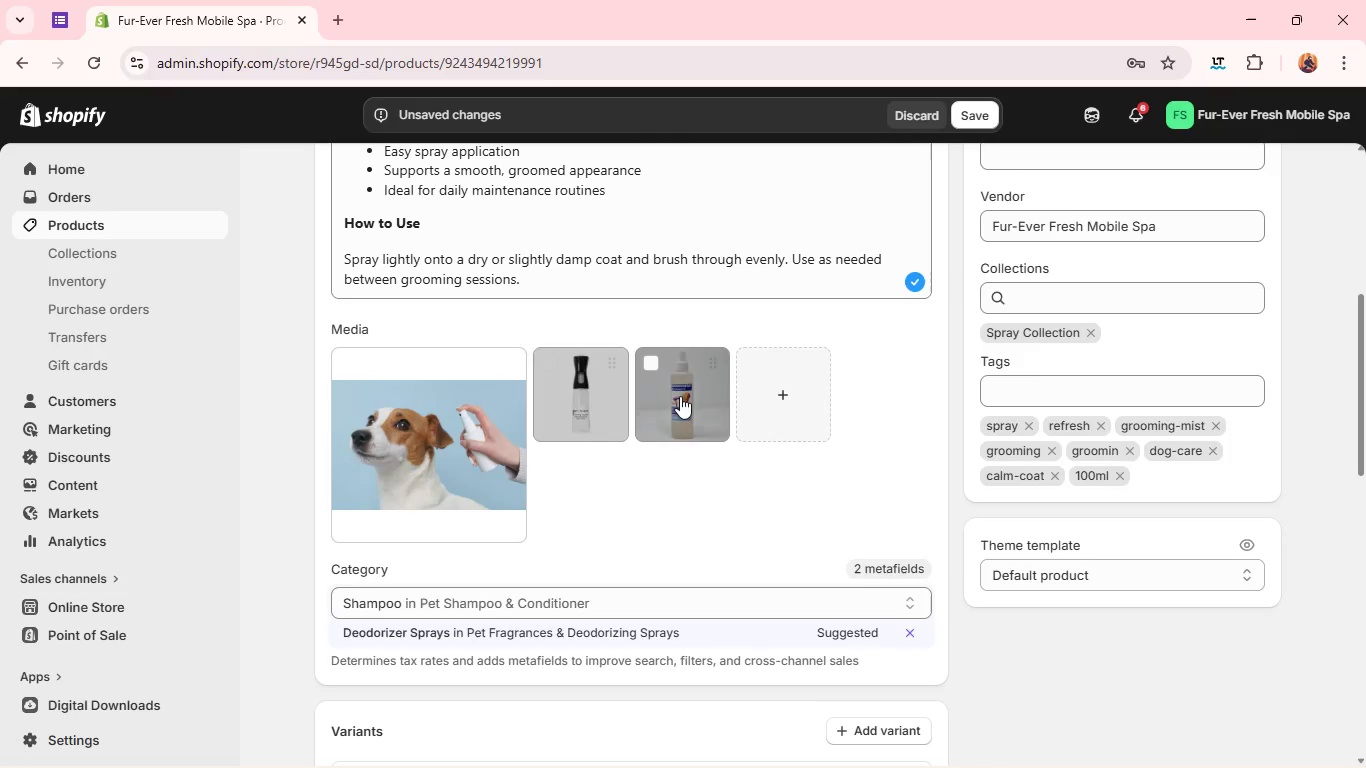 
left_click_drag(start_coordinate=[700, 398], to_coordinate=[575, 389])
 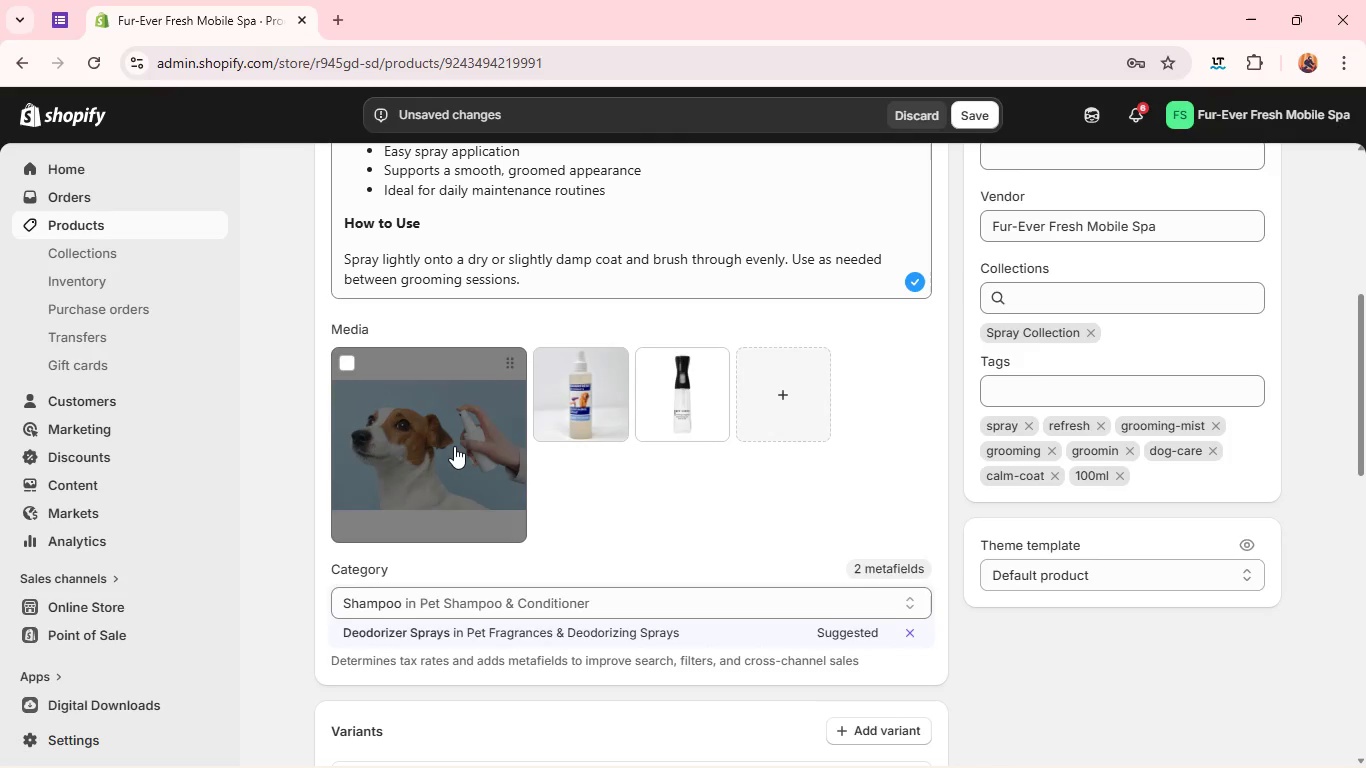 
left_click([454, 446])
 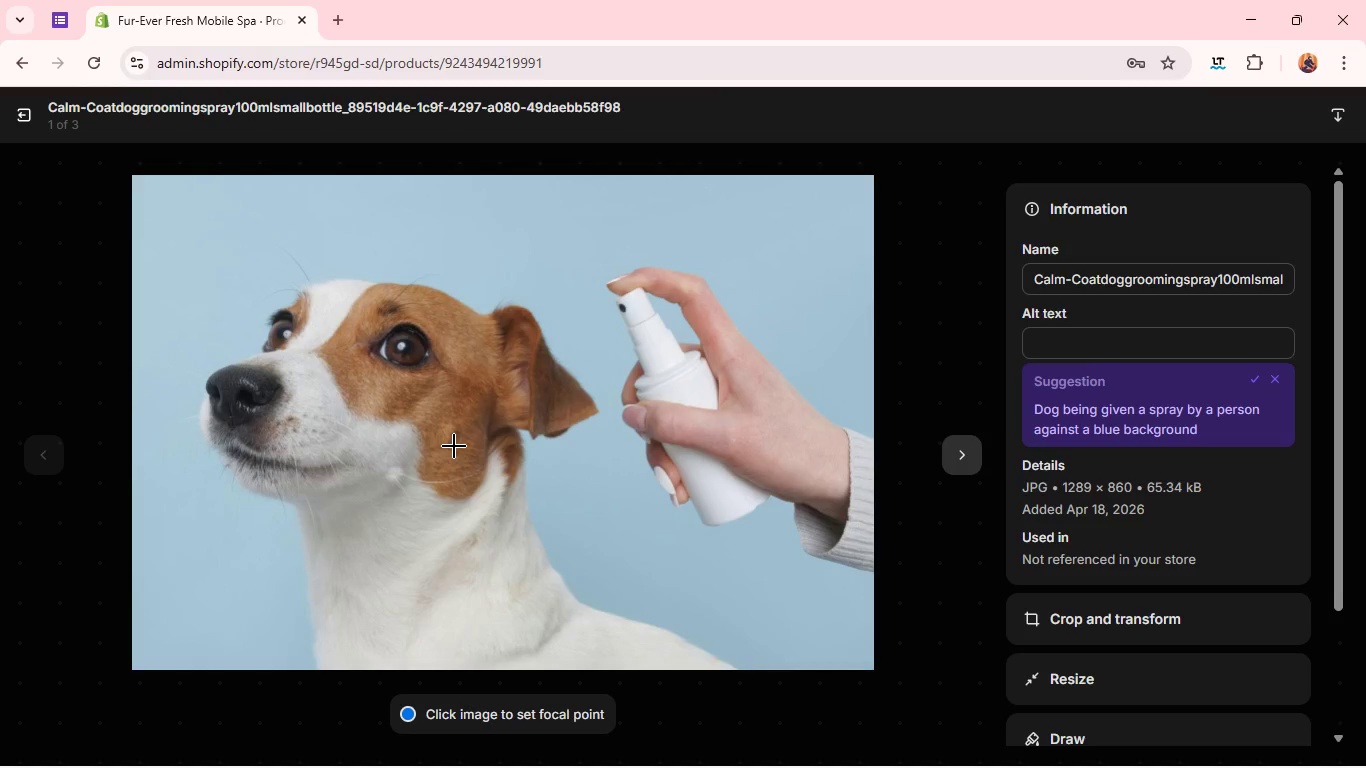 
wait(11.59)
 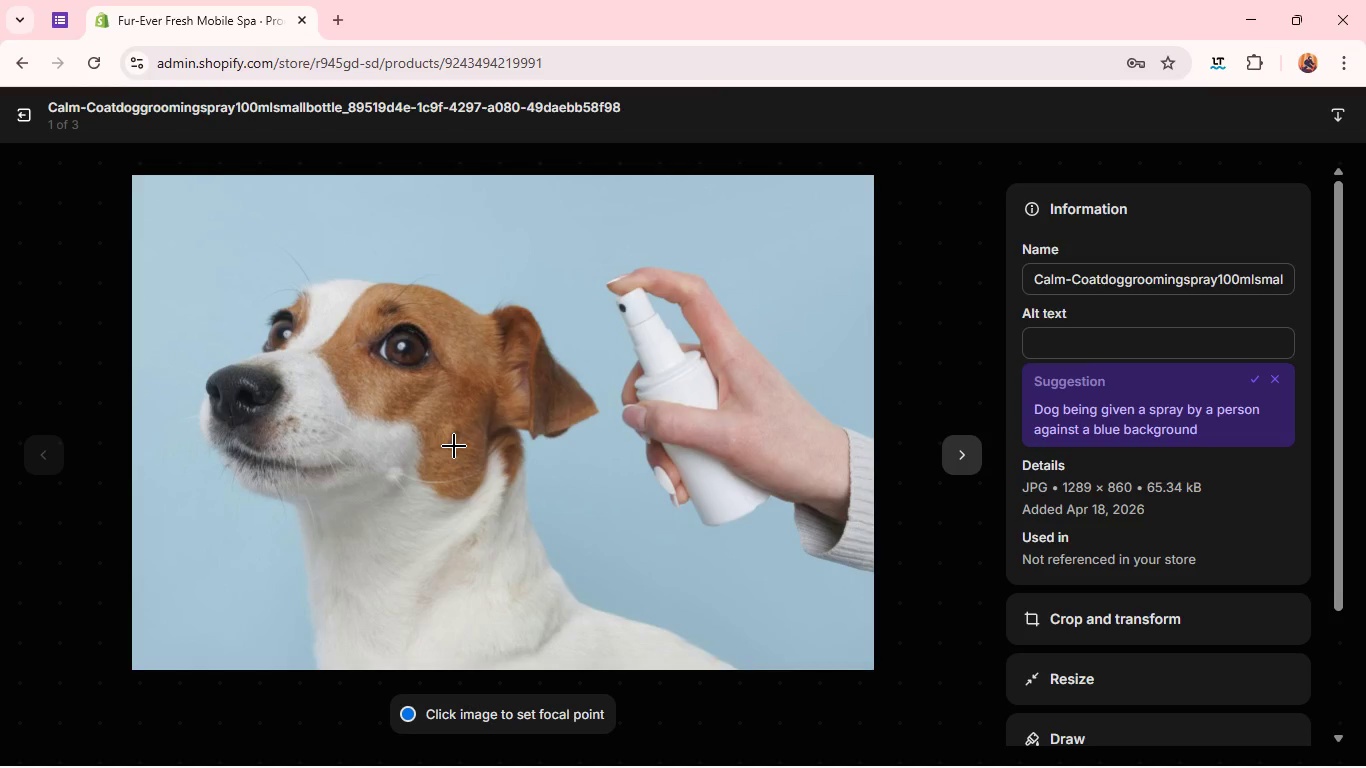 
left_click([1036, 359])
 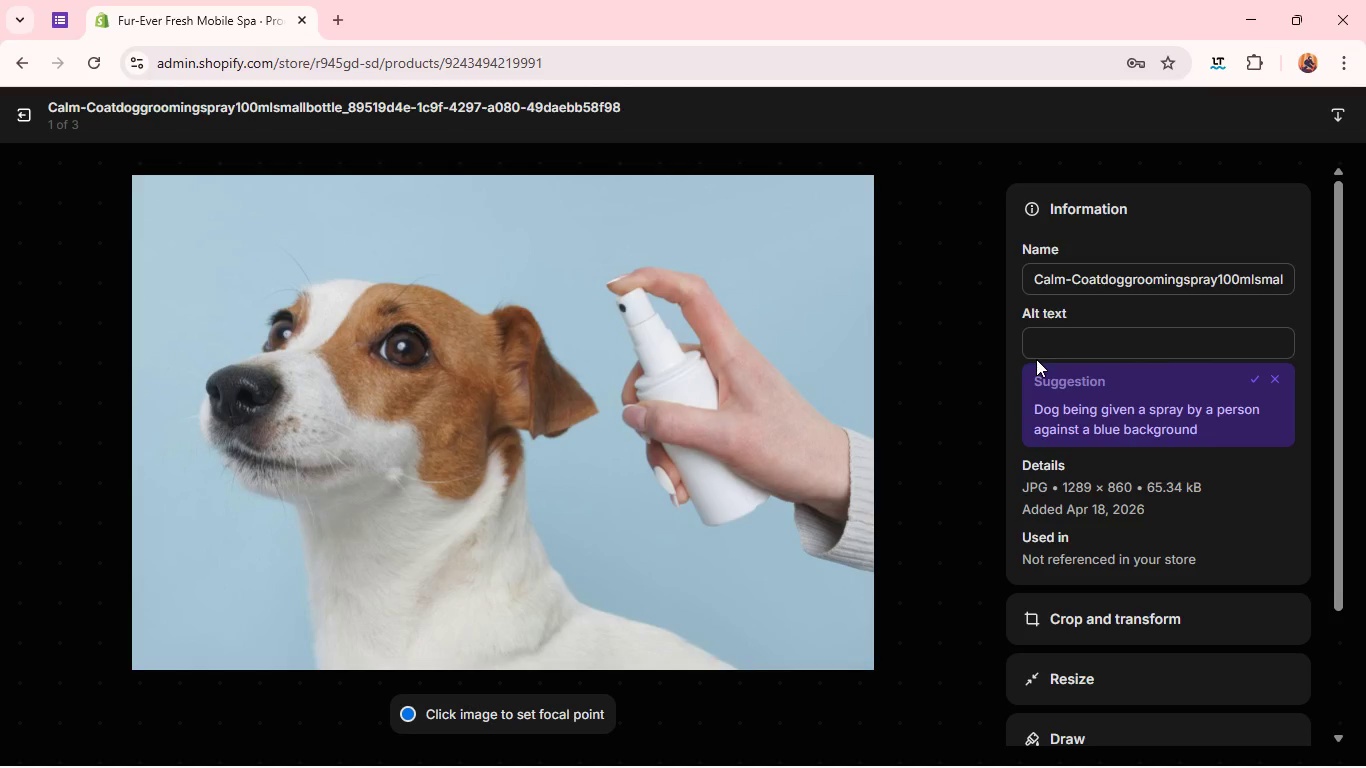 
wait(7.67)
 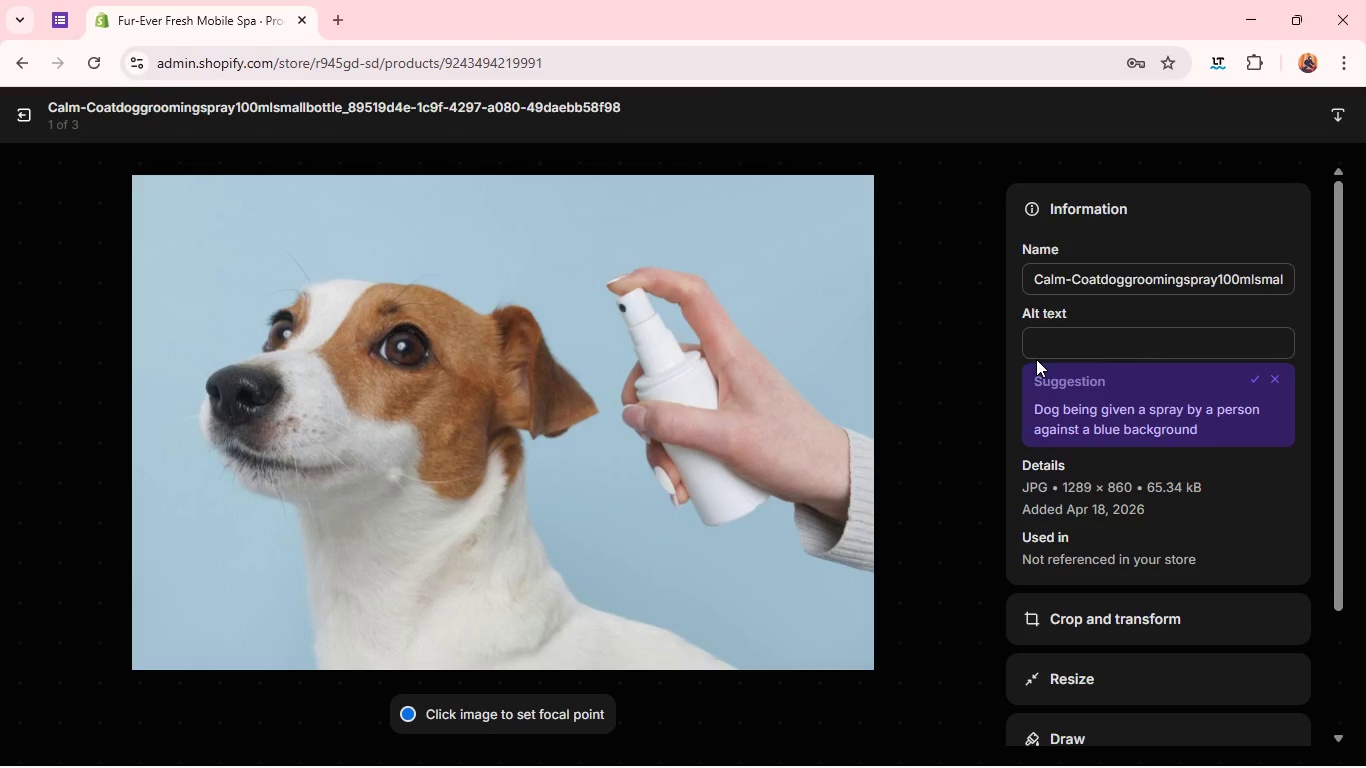 
left_click([1042, 354])
 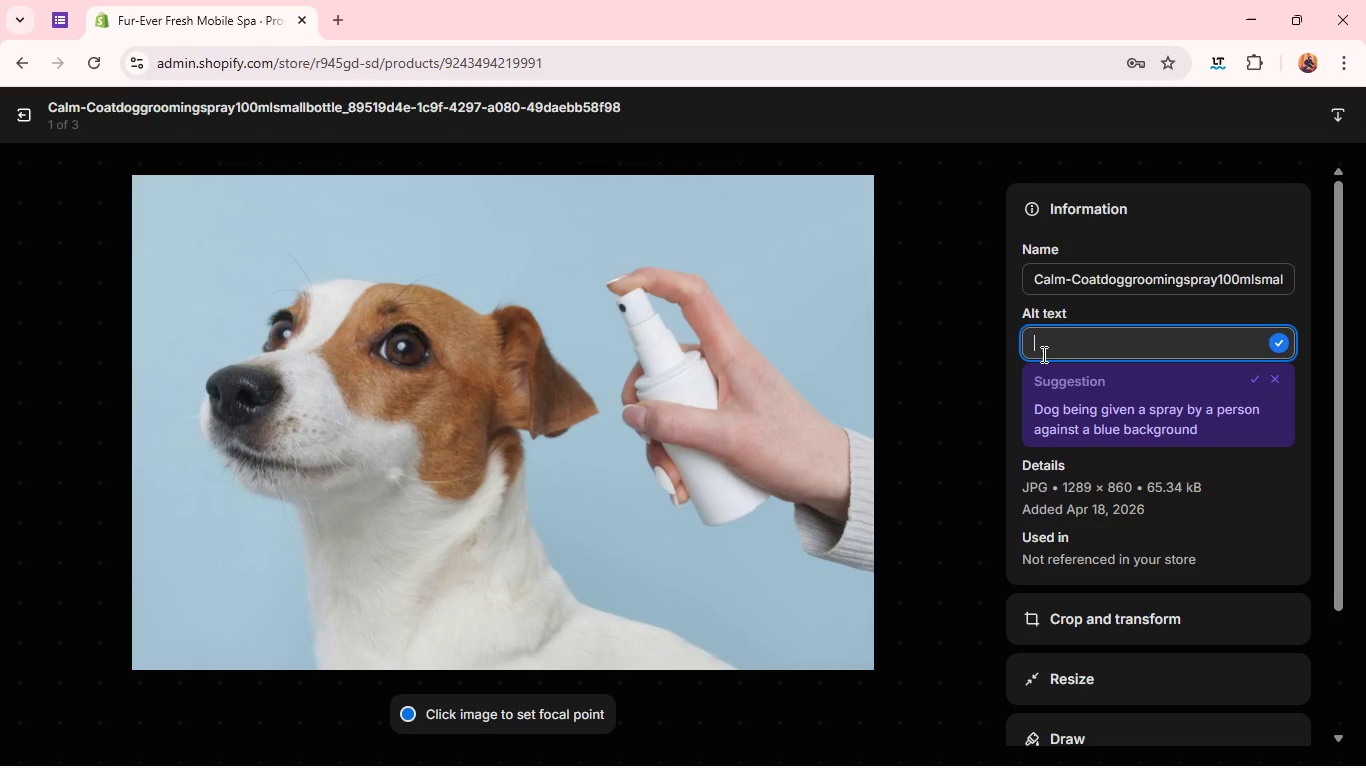 
type(Calm-Coat f)
key(Backspace)
type(sog )
key(Backspace)
key(Backspace)
key(Backspace)
key(Backspace)
type(dog grooming sprey 100m)
key(Backspace)
type( ml small bottle)
 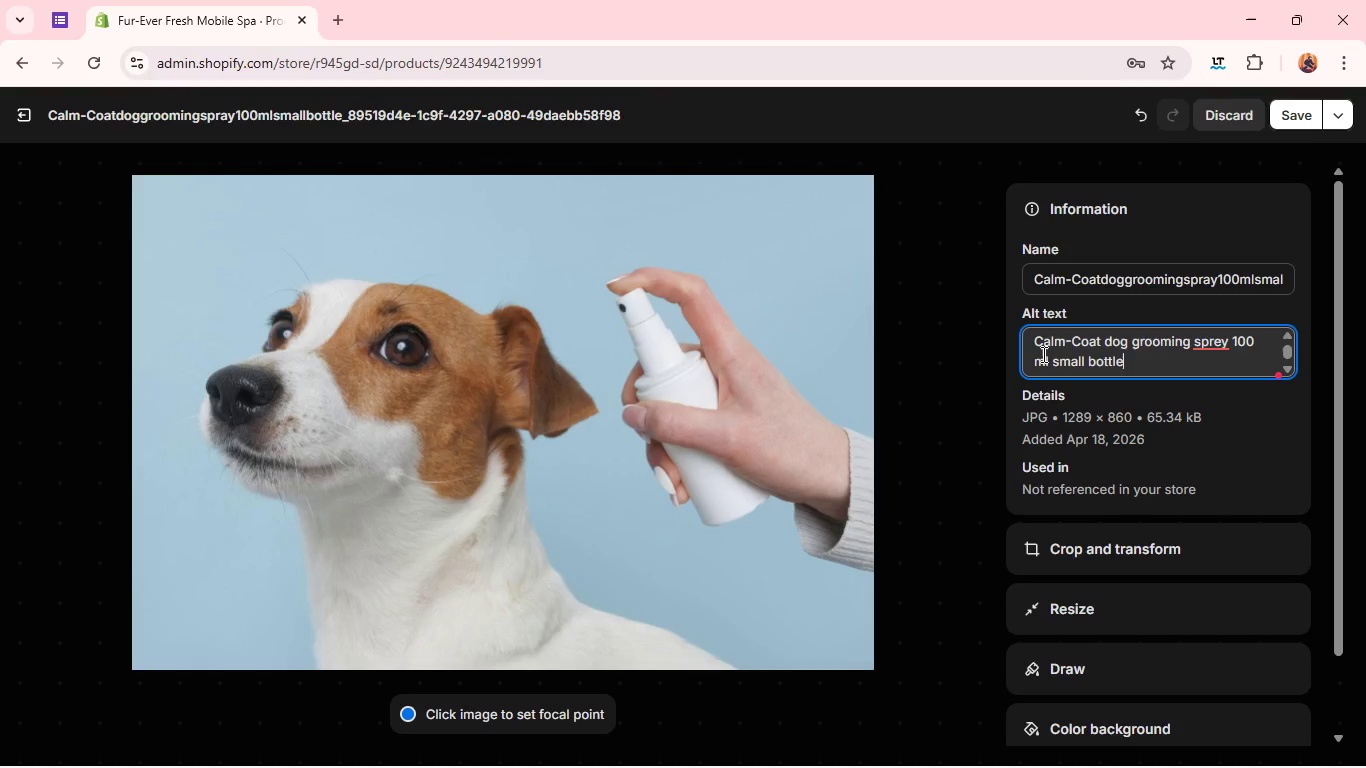 
left_click([1220, 336])
 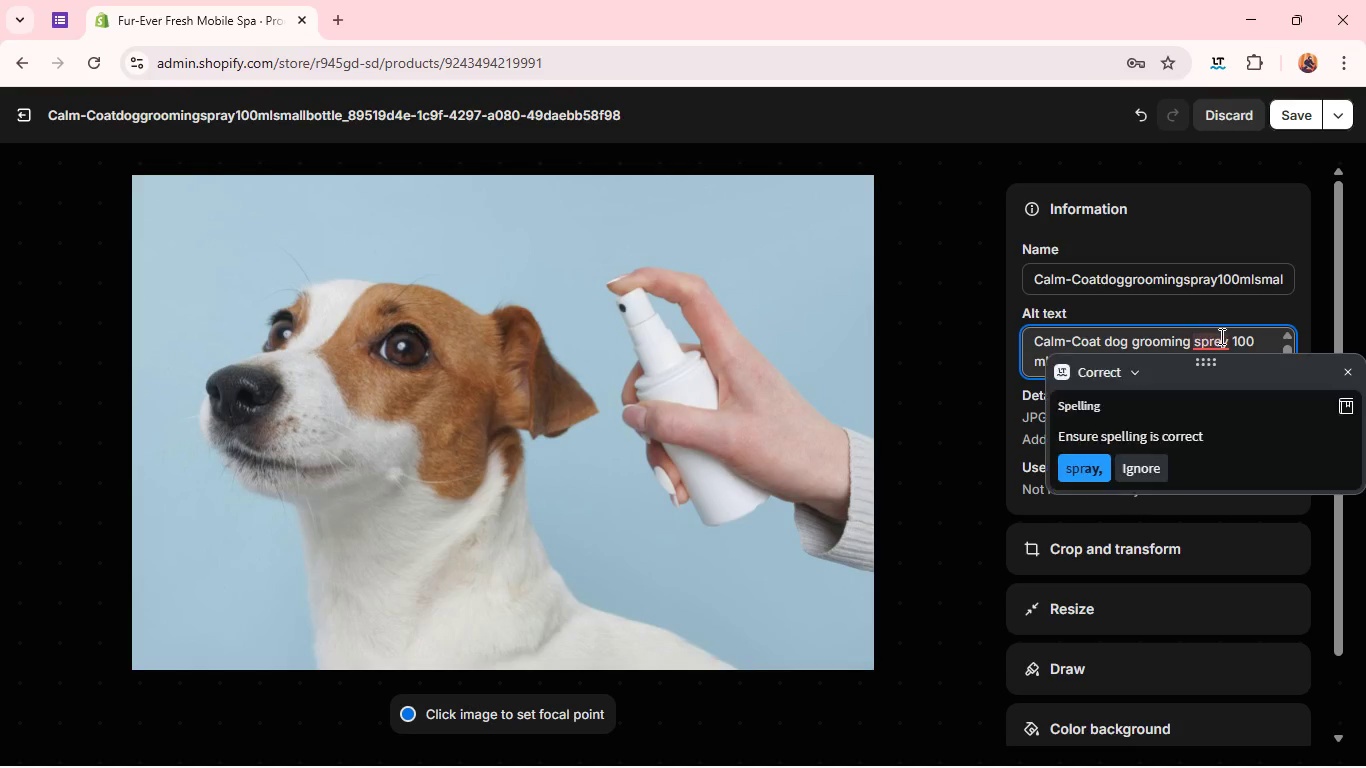 
key(Backspace)
 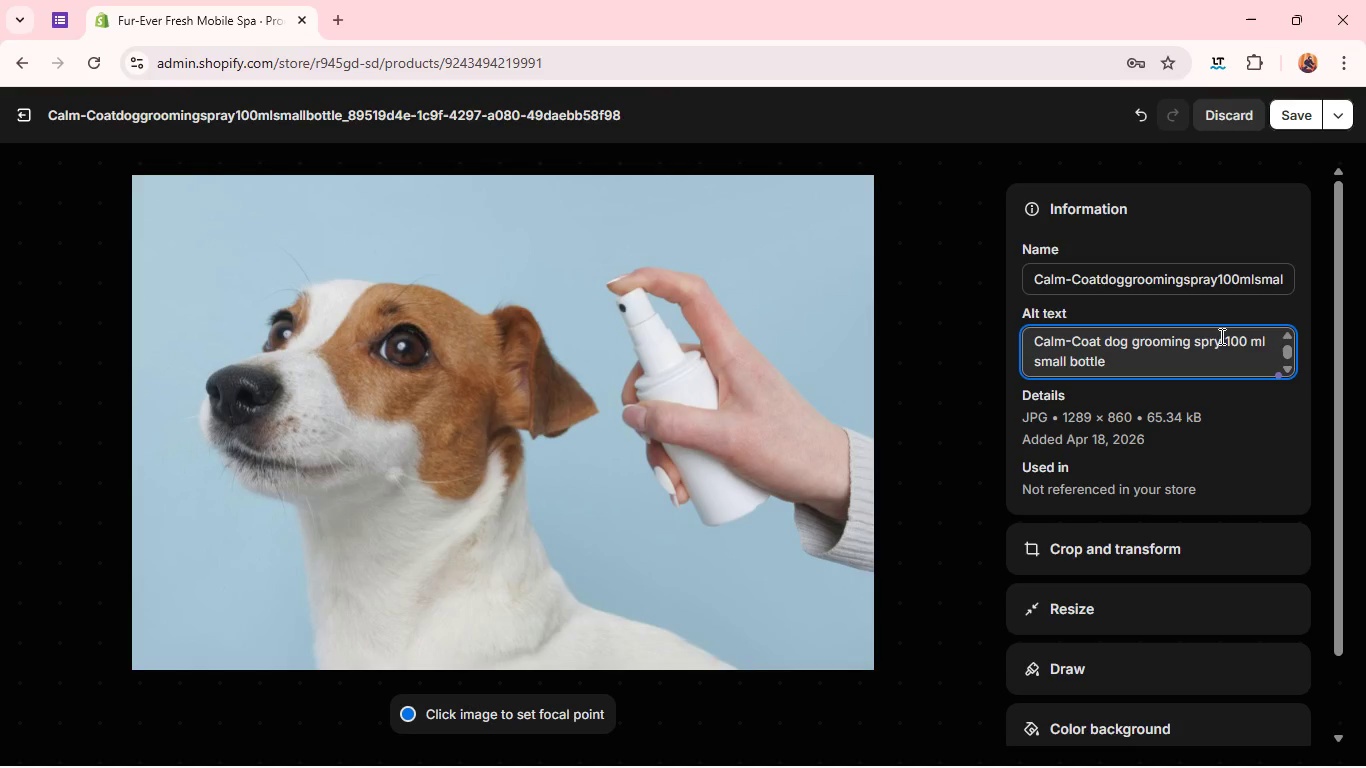 
key(A)
 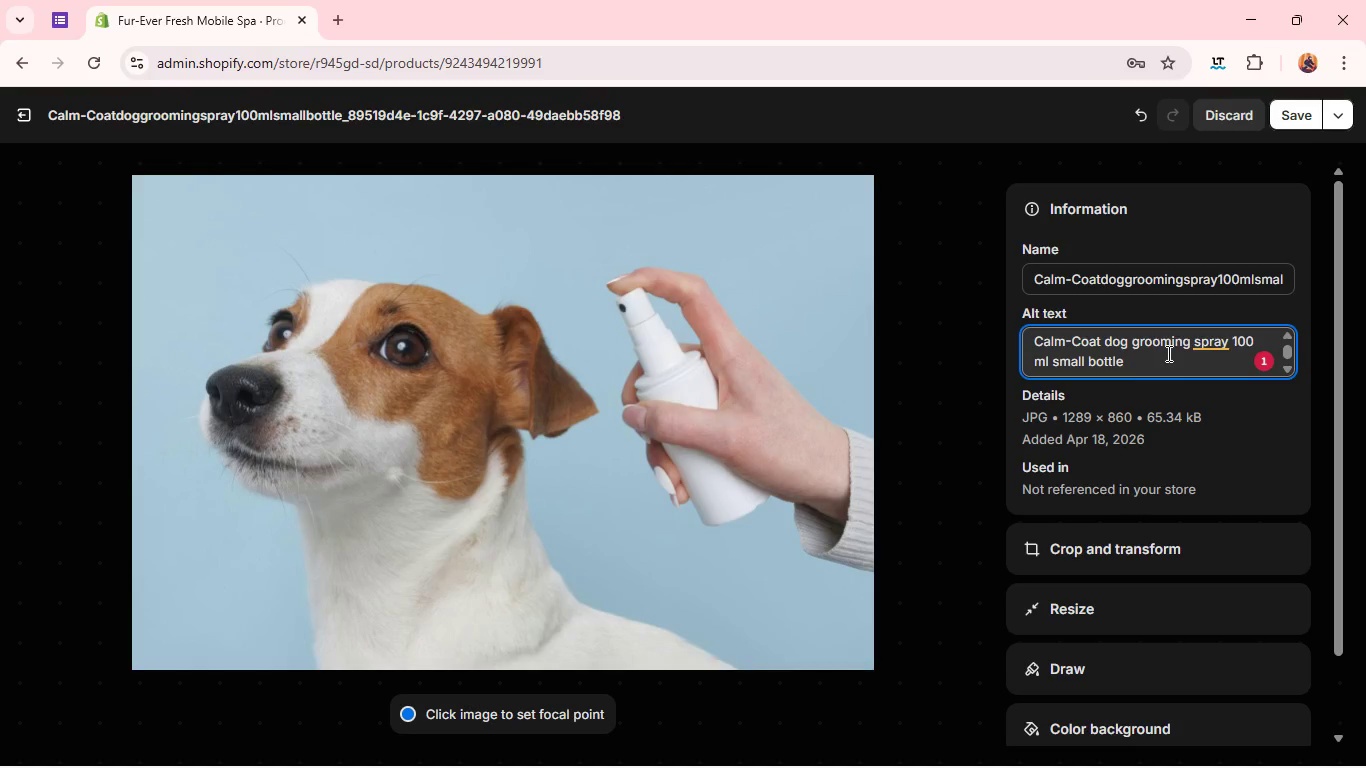 
wait(6.88)
 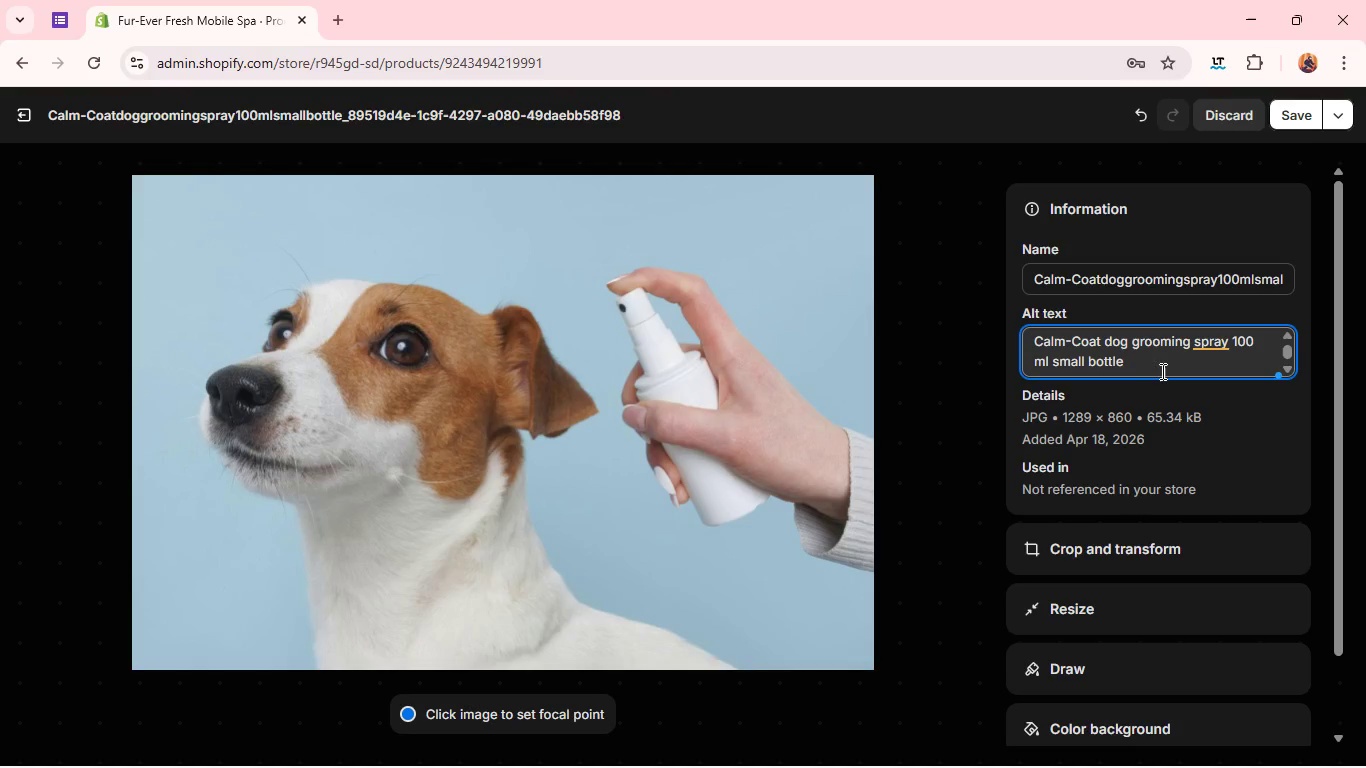 
left_click([1203, 348])
 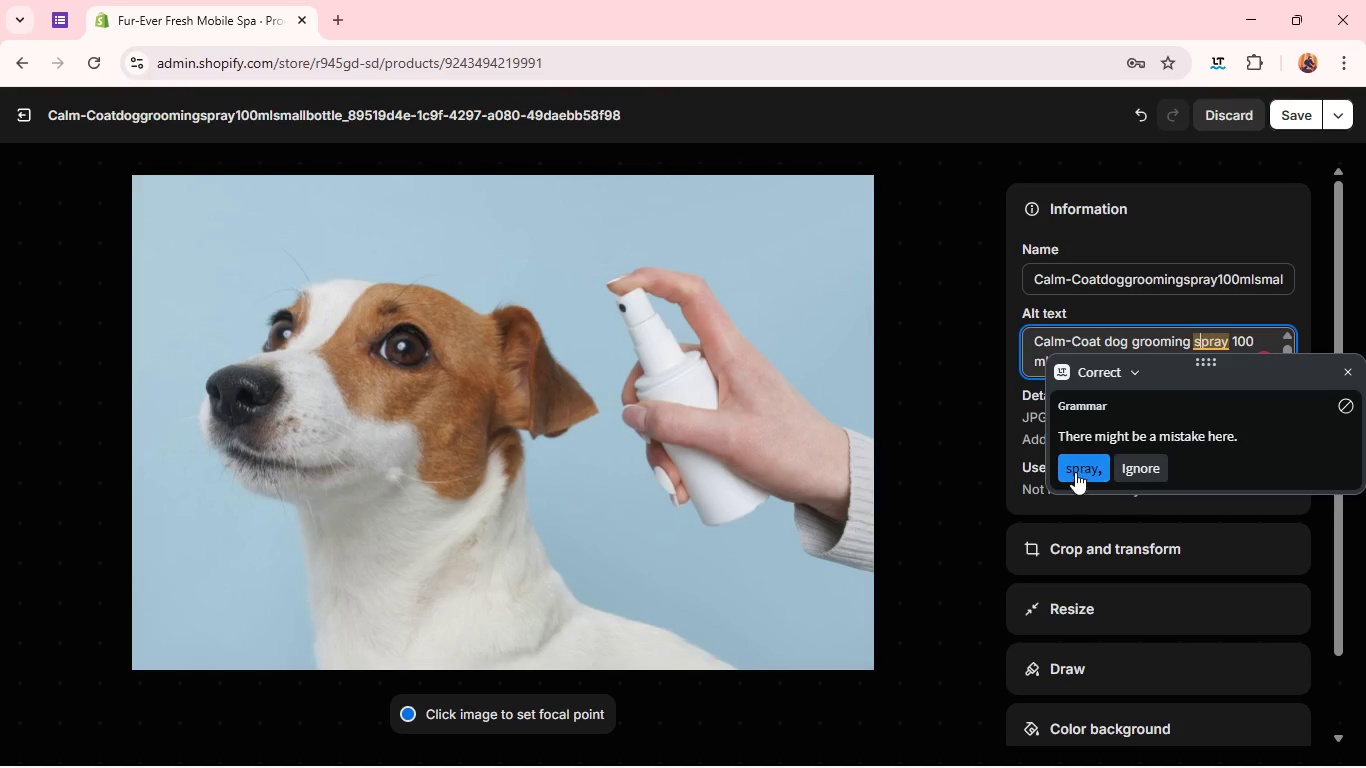 
left_click([1076, 471])
 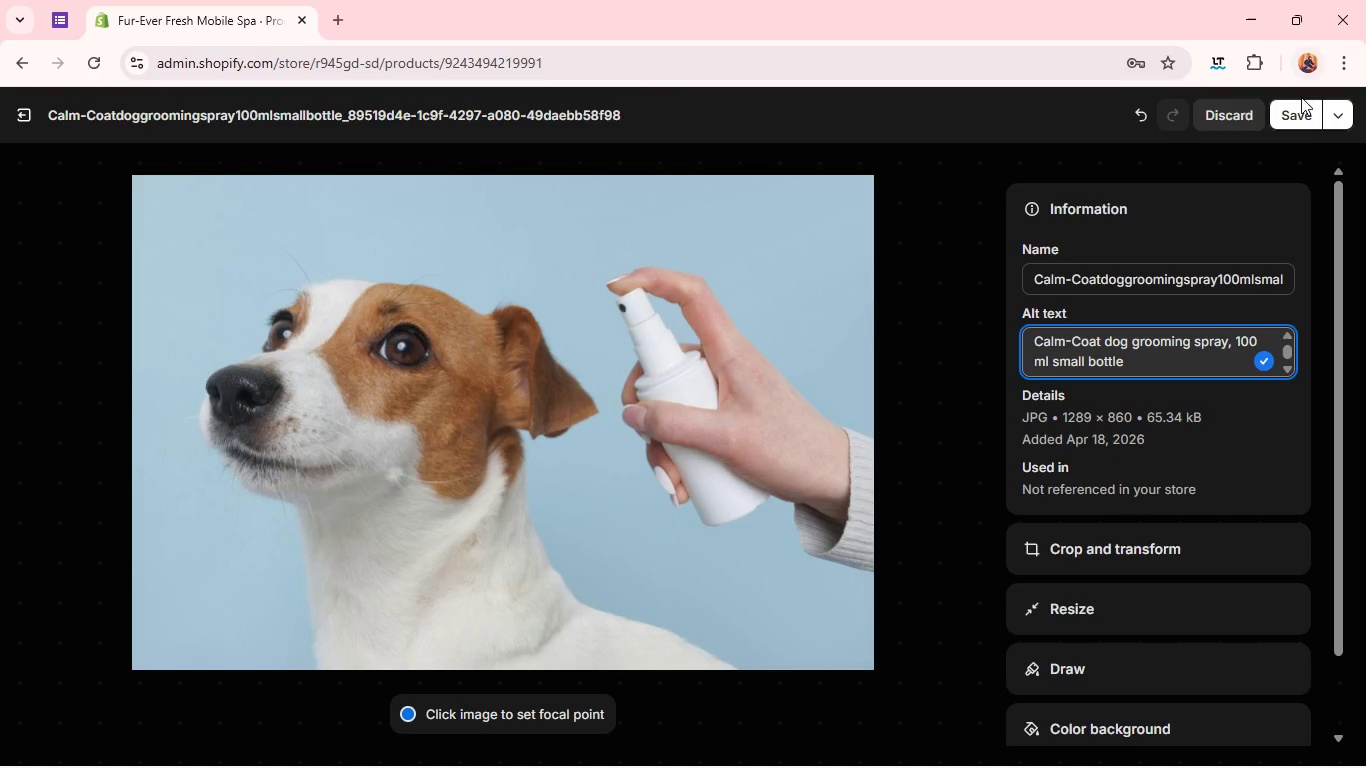 
left_click([1287, 114])
 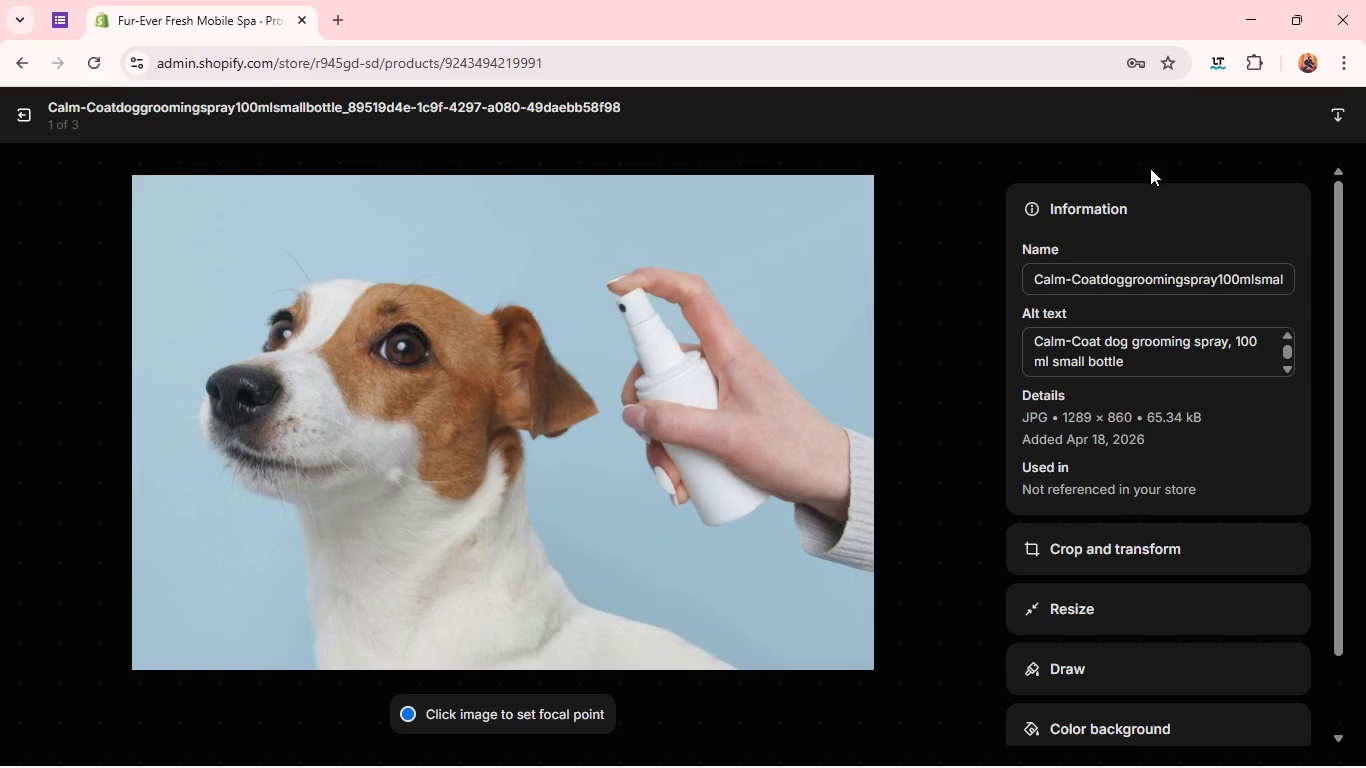 
wait(6.89)
 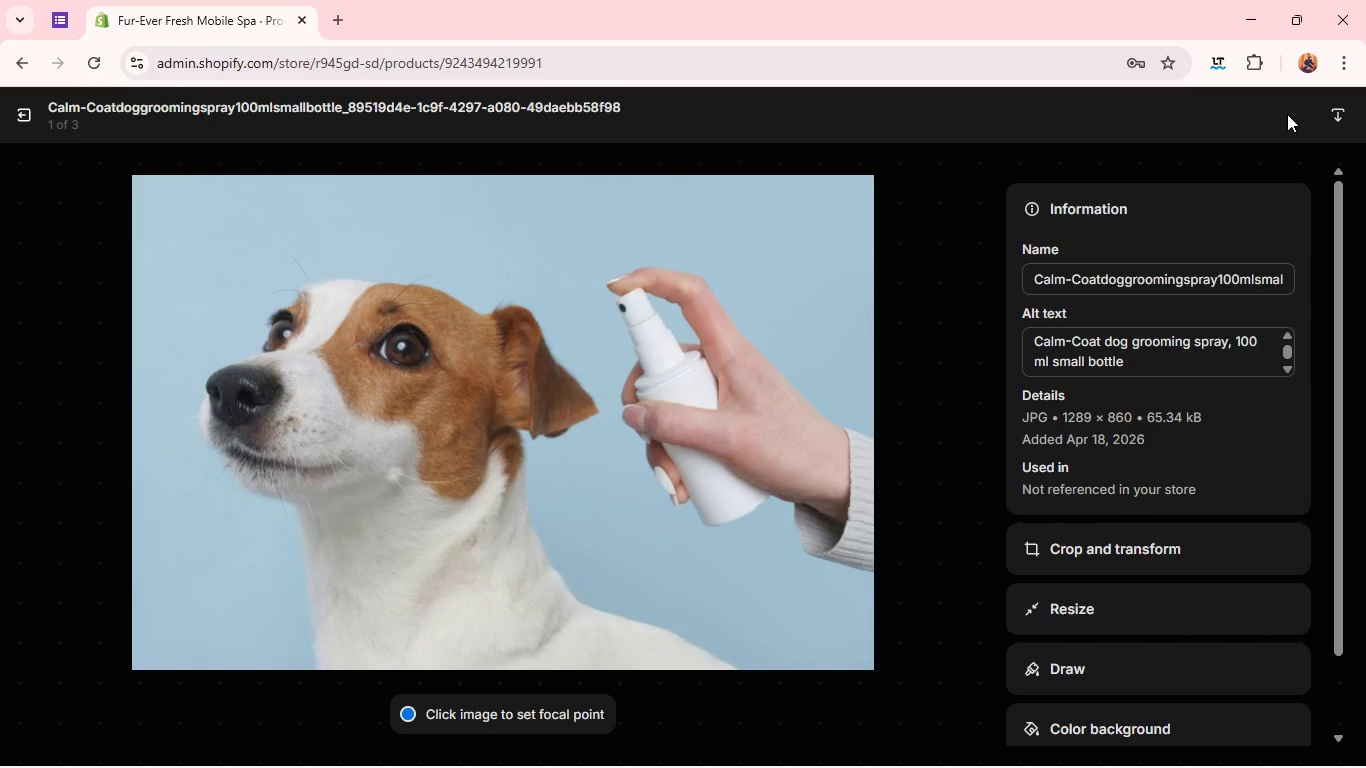 
left_click([957, 462])
 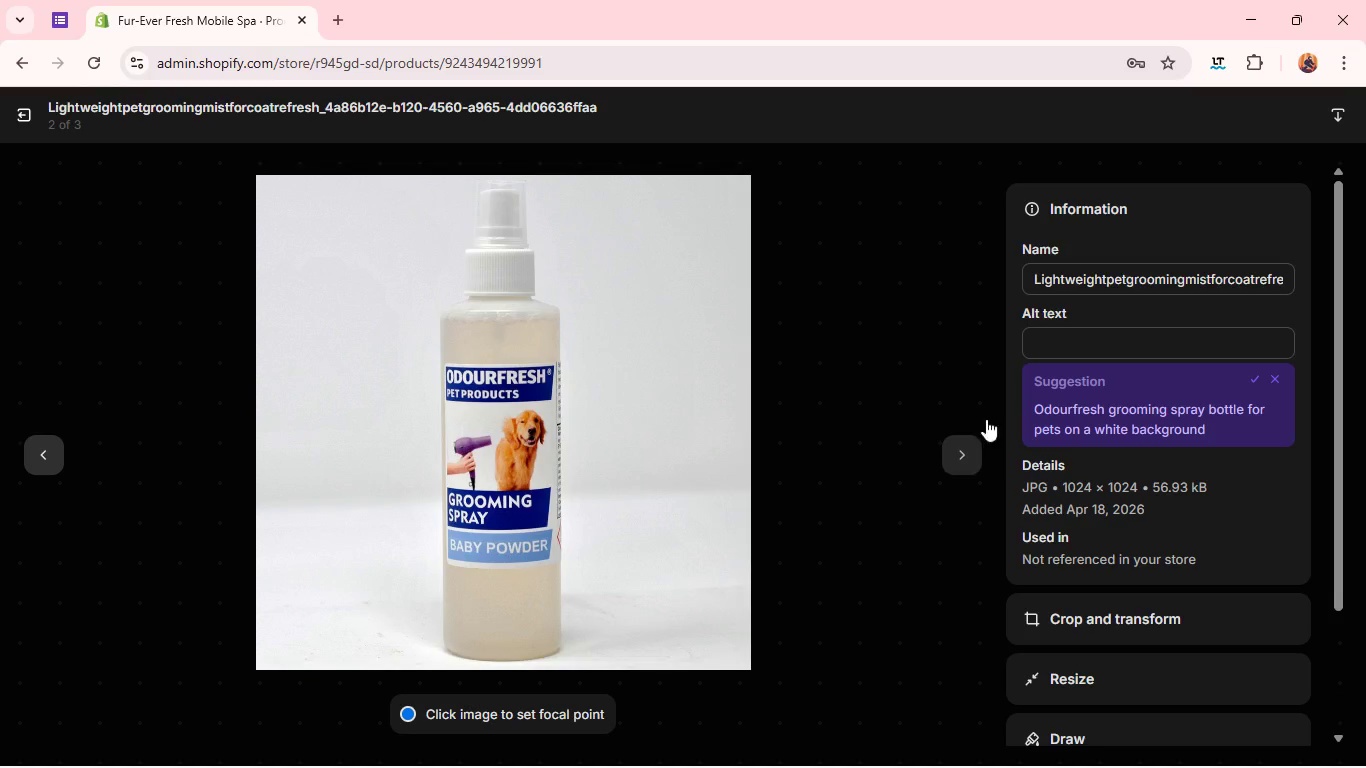 
left_click([1087, 335])
 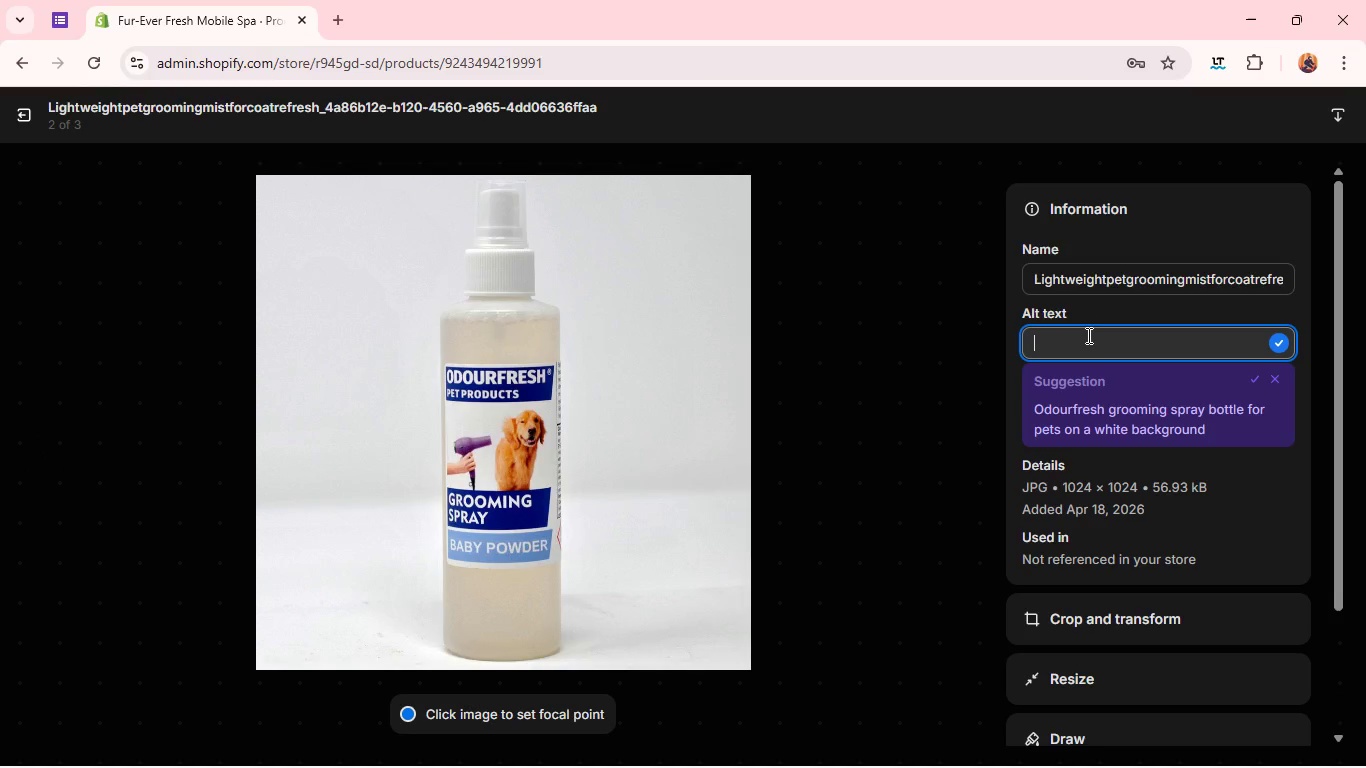 
type(Lightweight pet grooming mist for coat refresh)
 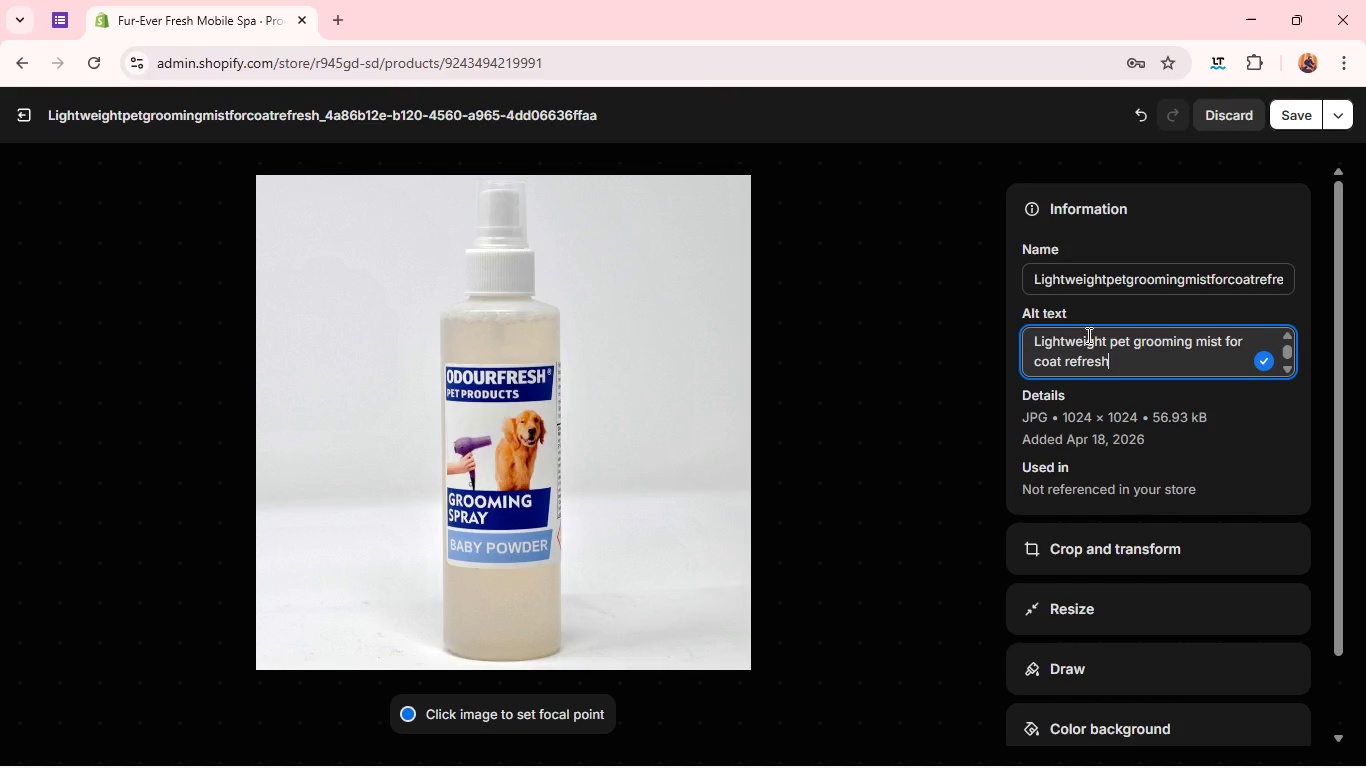 
wait(6.2)
 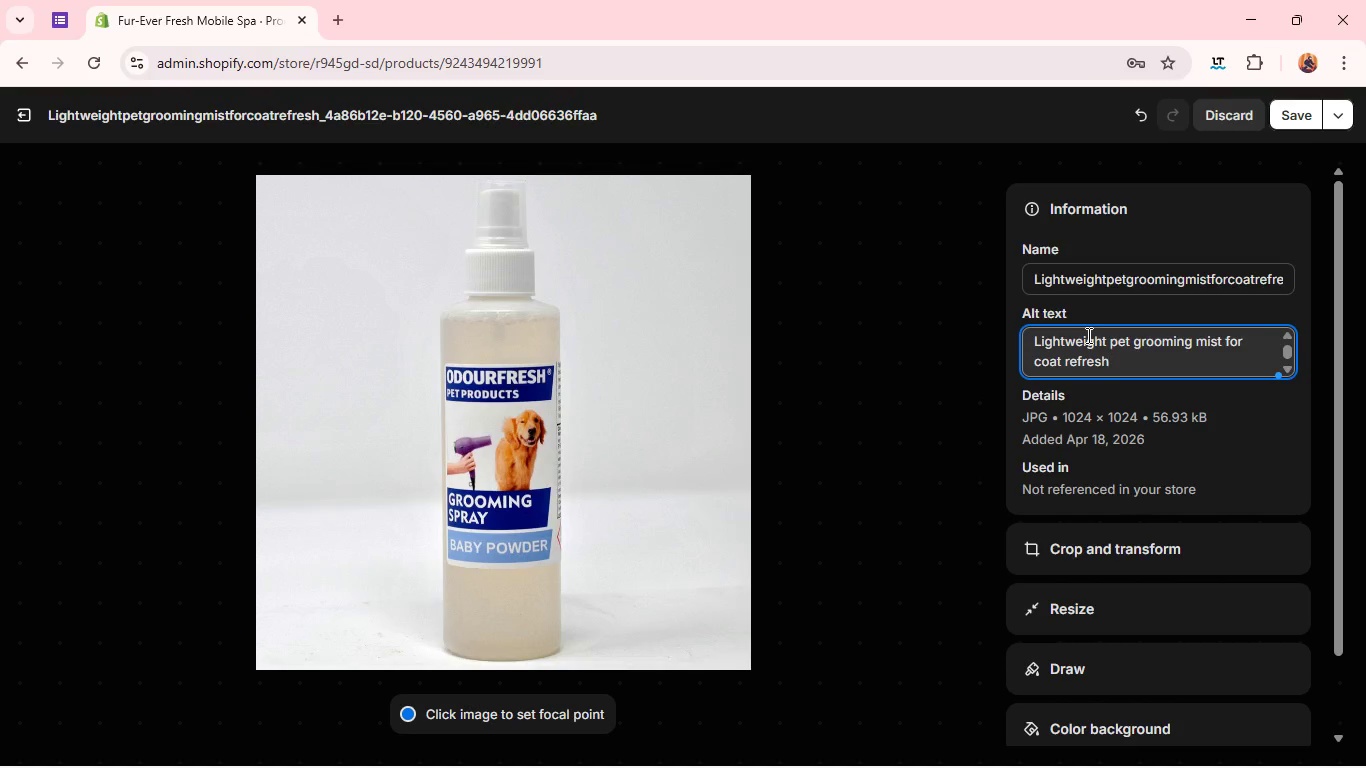 
left_click([1299, 120])
 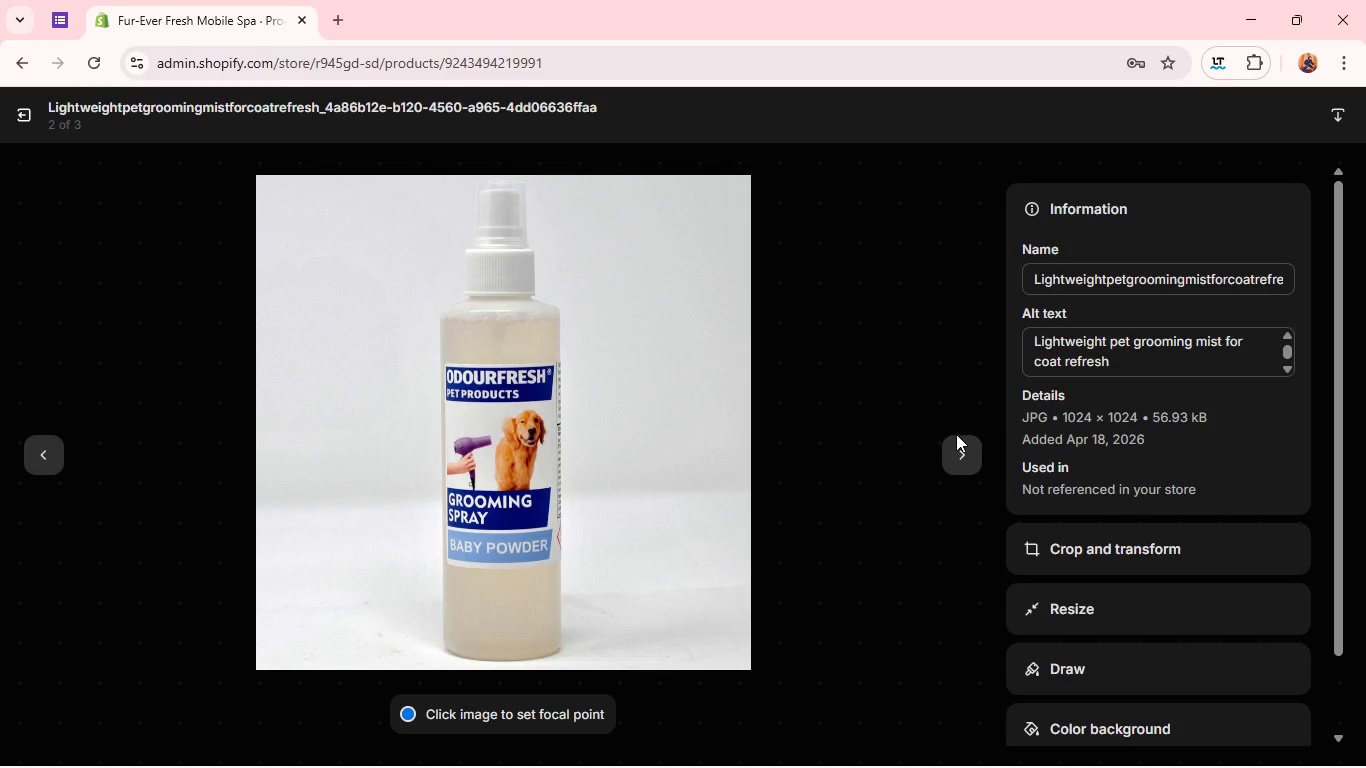 
left_click([963, 450])
 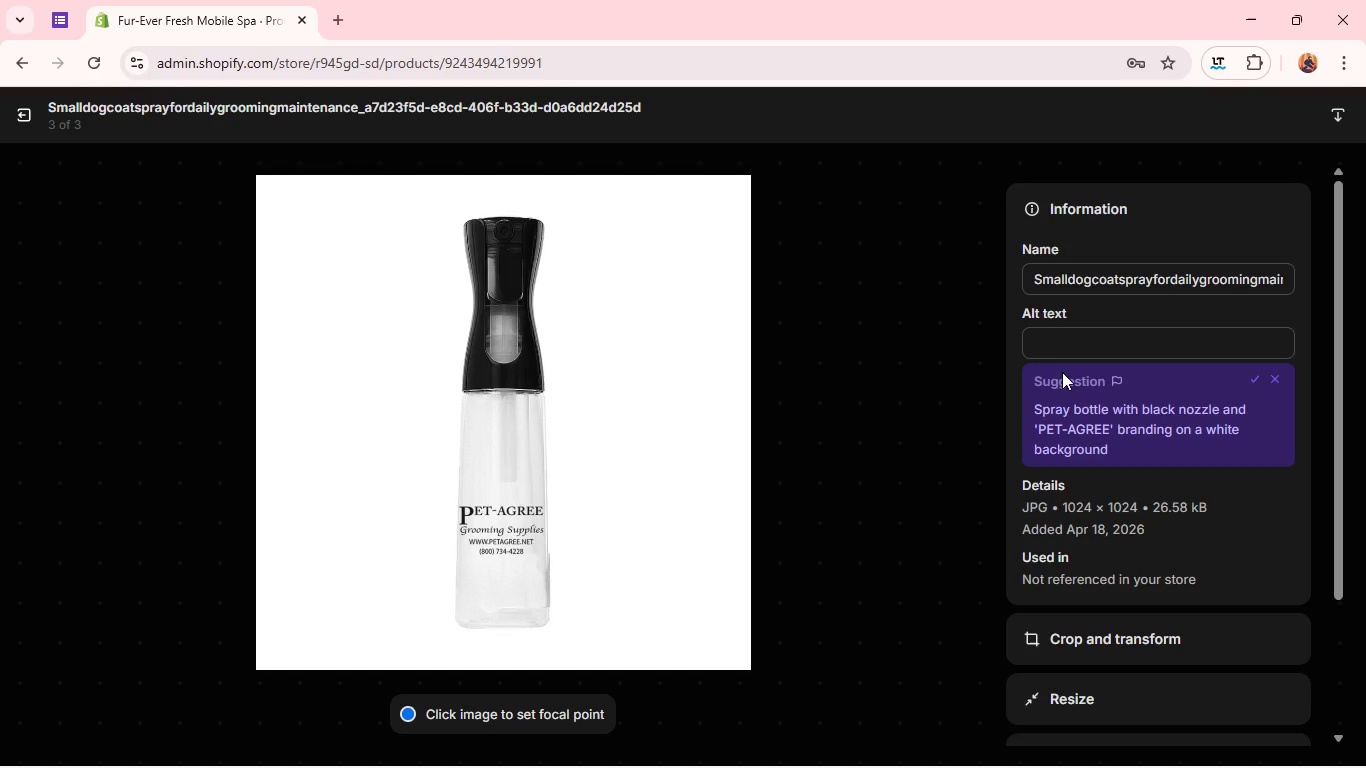 
left_click([1058, 345])
 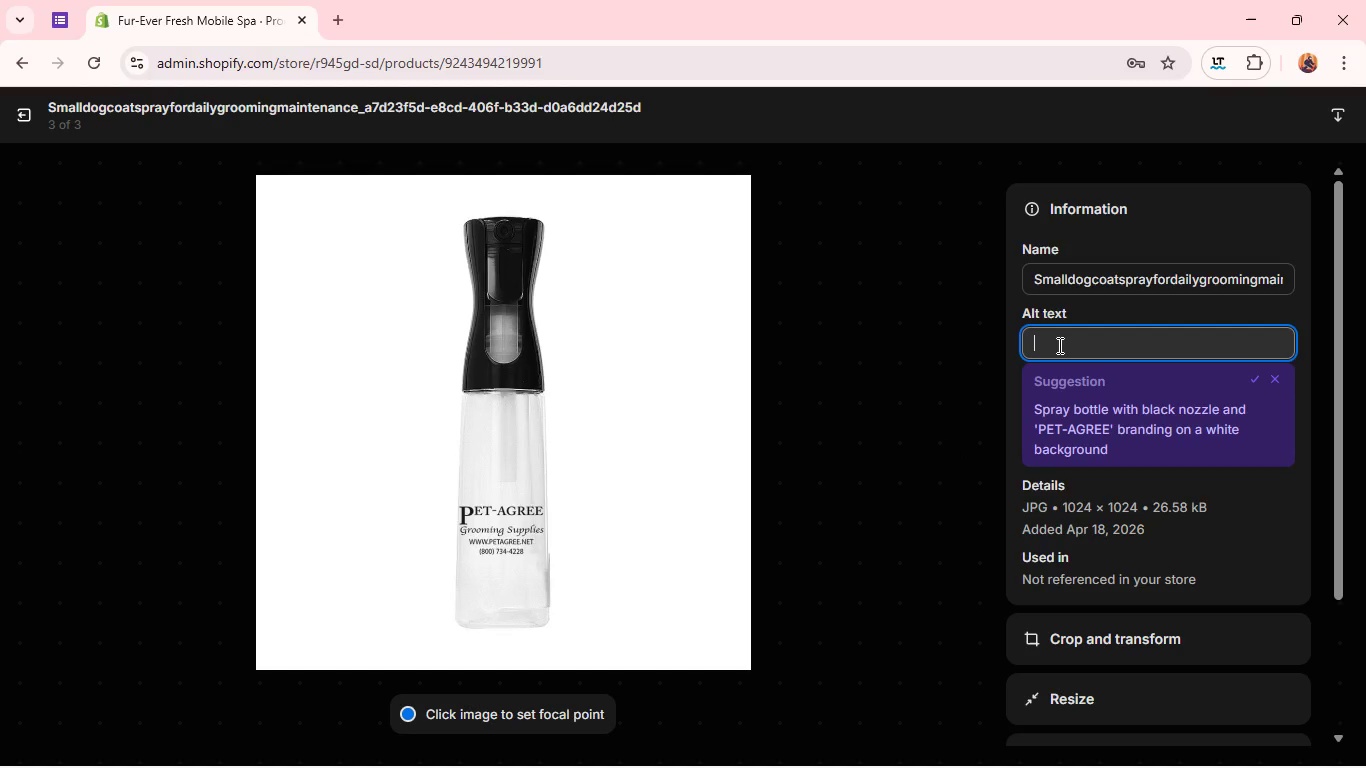 
type(Small dog coat sprey for daily grr)
key(Backspace)
type(ooming)
 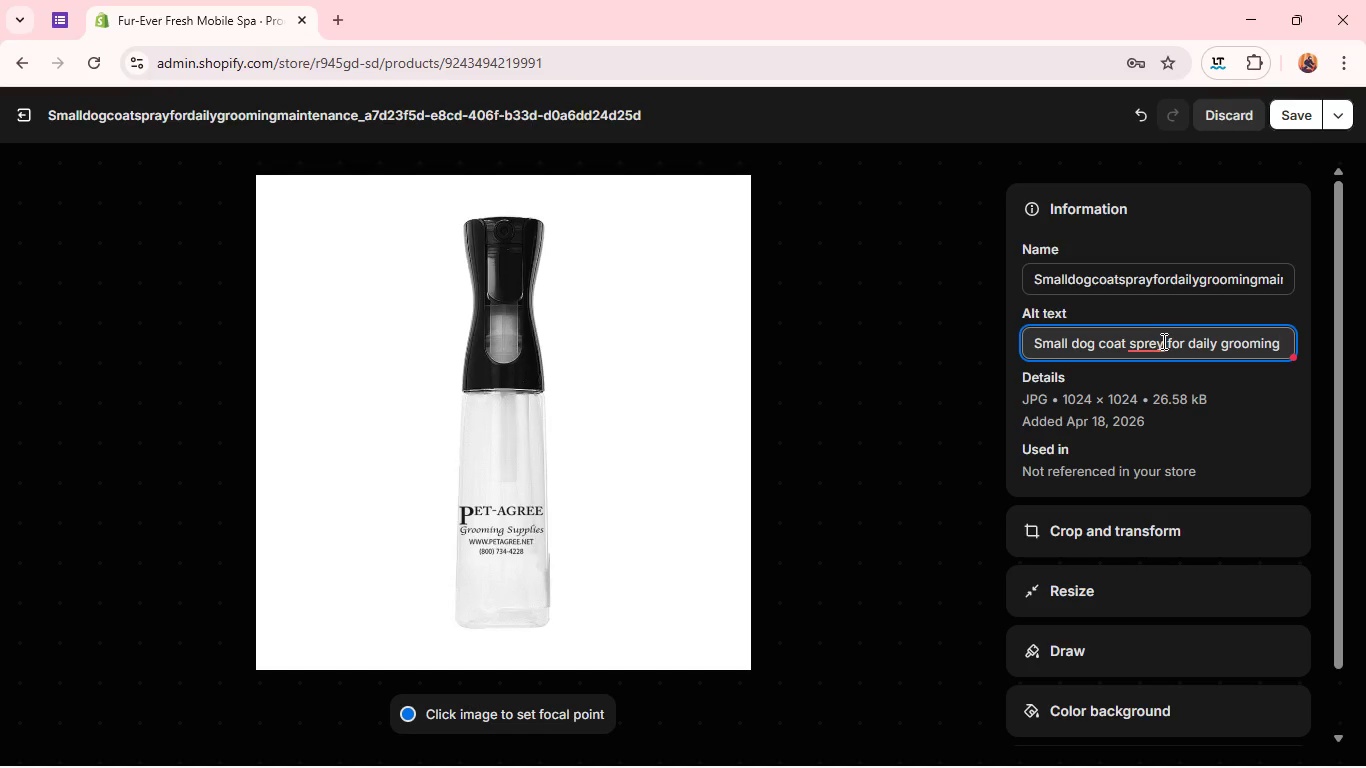 
left_click([1155, 341])
 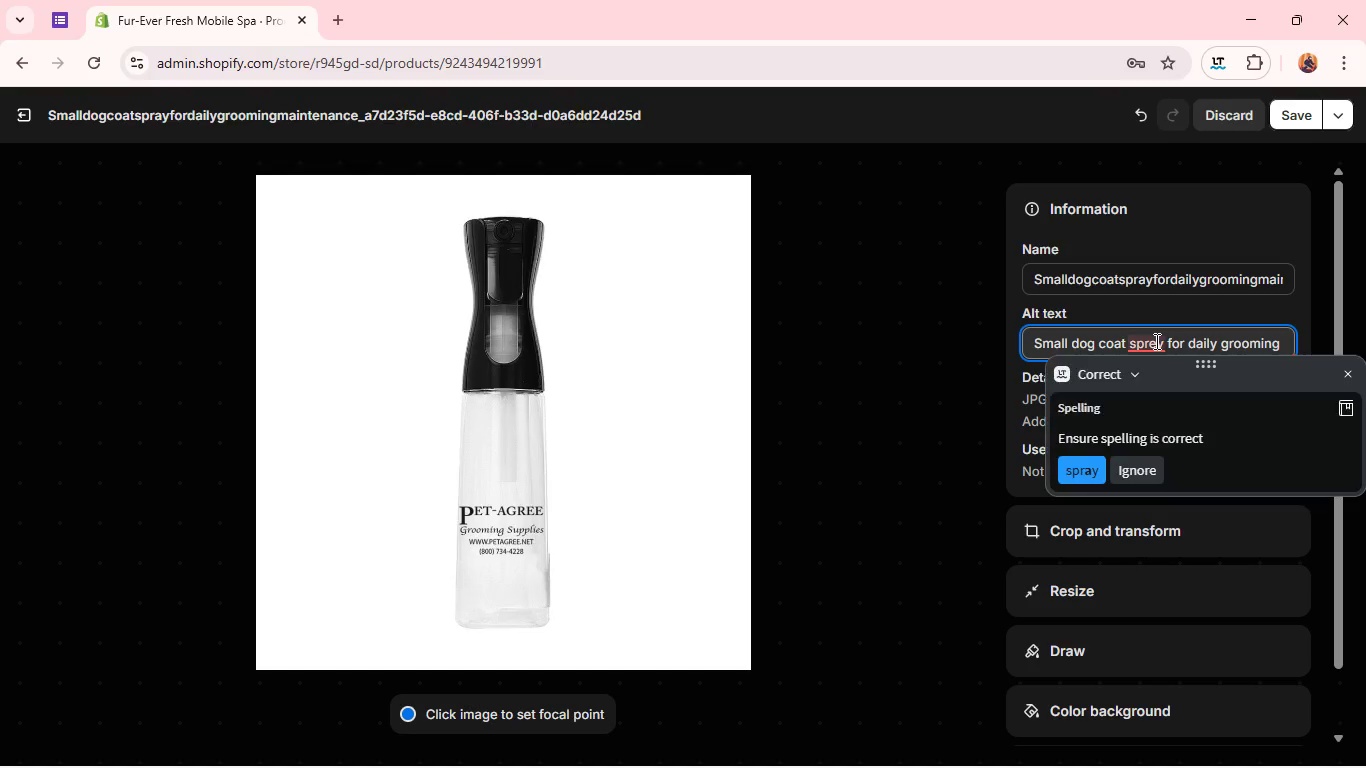 
key(Backspace)
 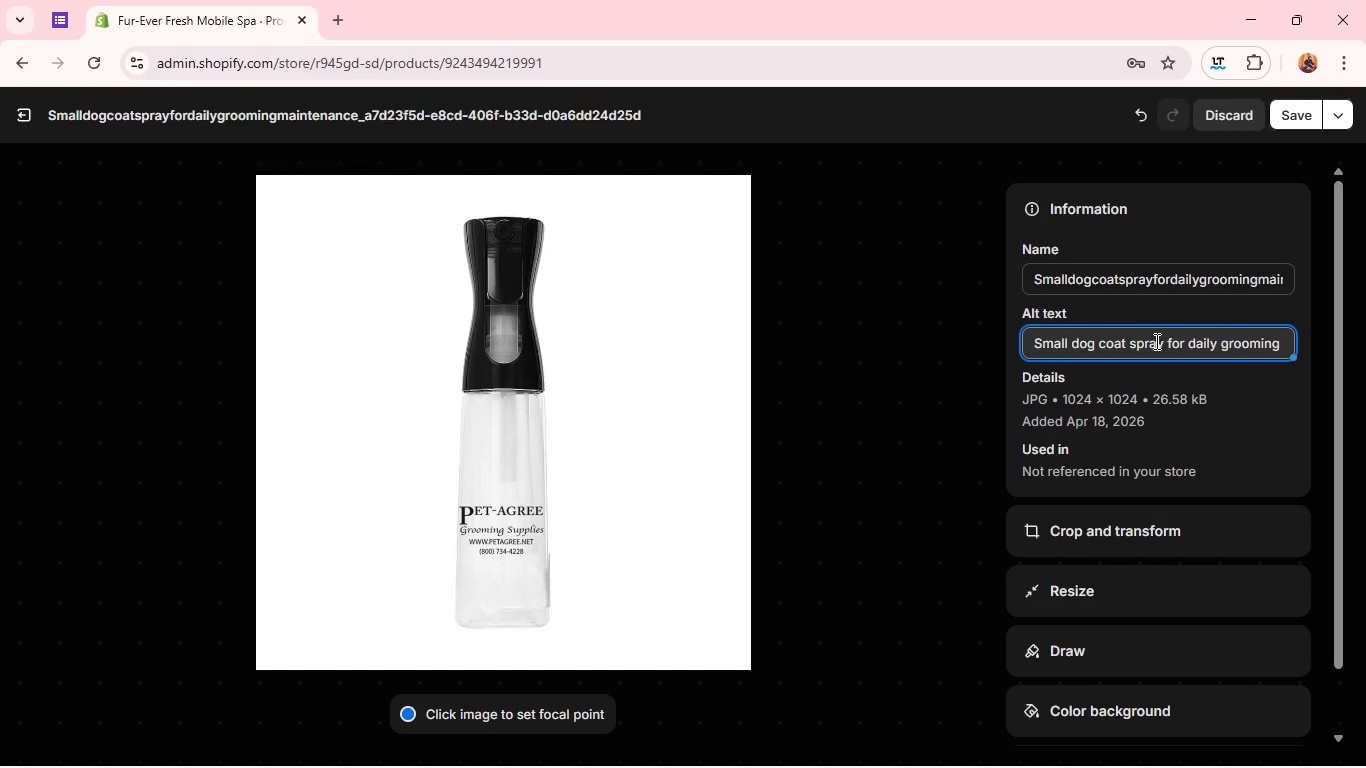 
key(A)
 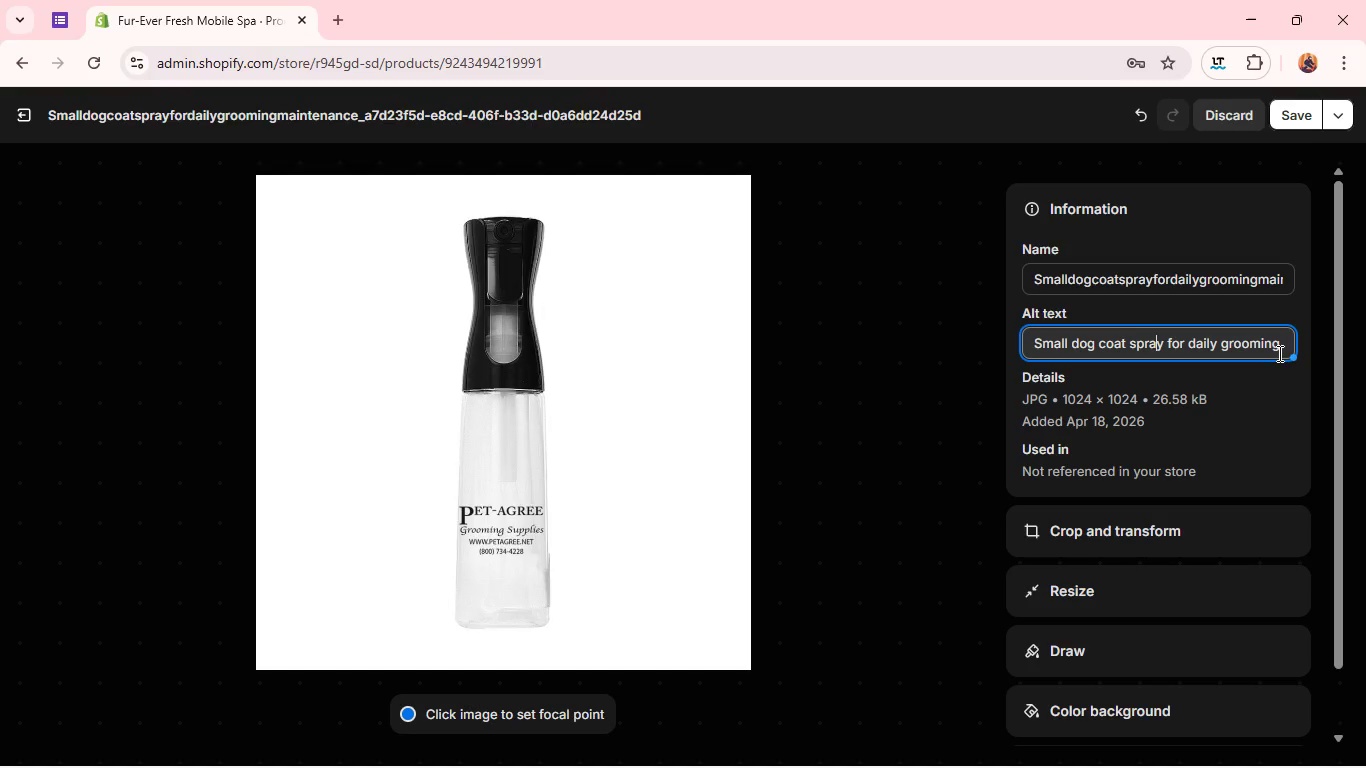 
left_click([1281, 352])
 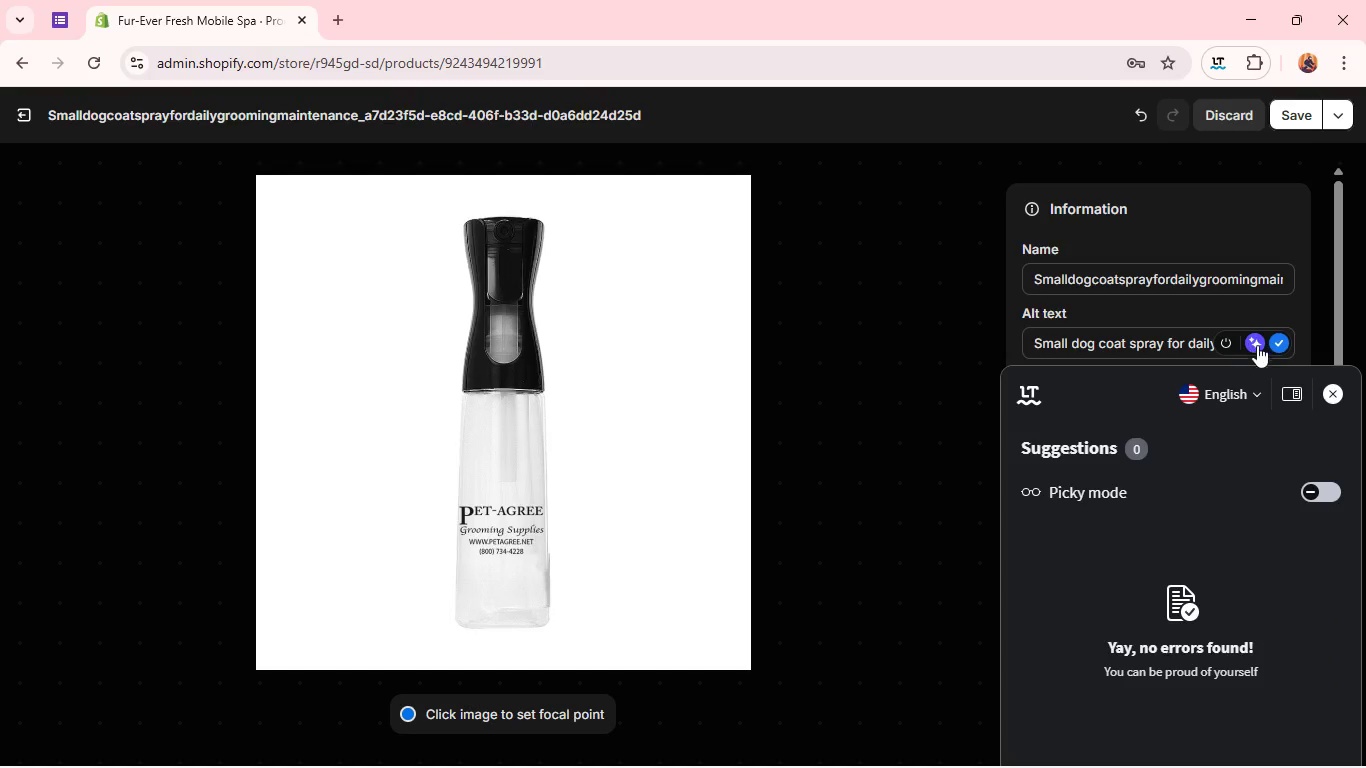 
left_click([1279, 341])
 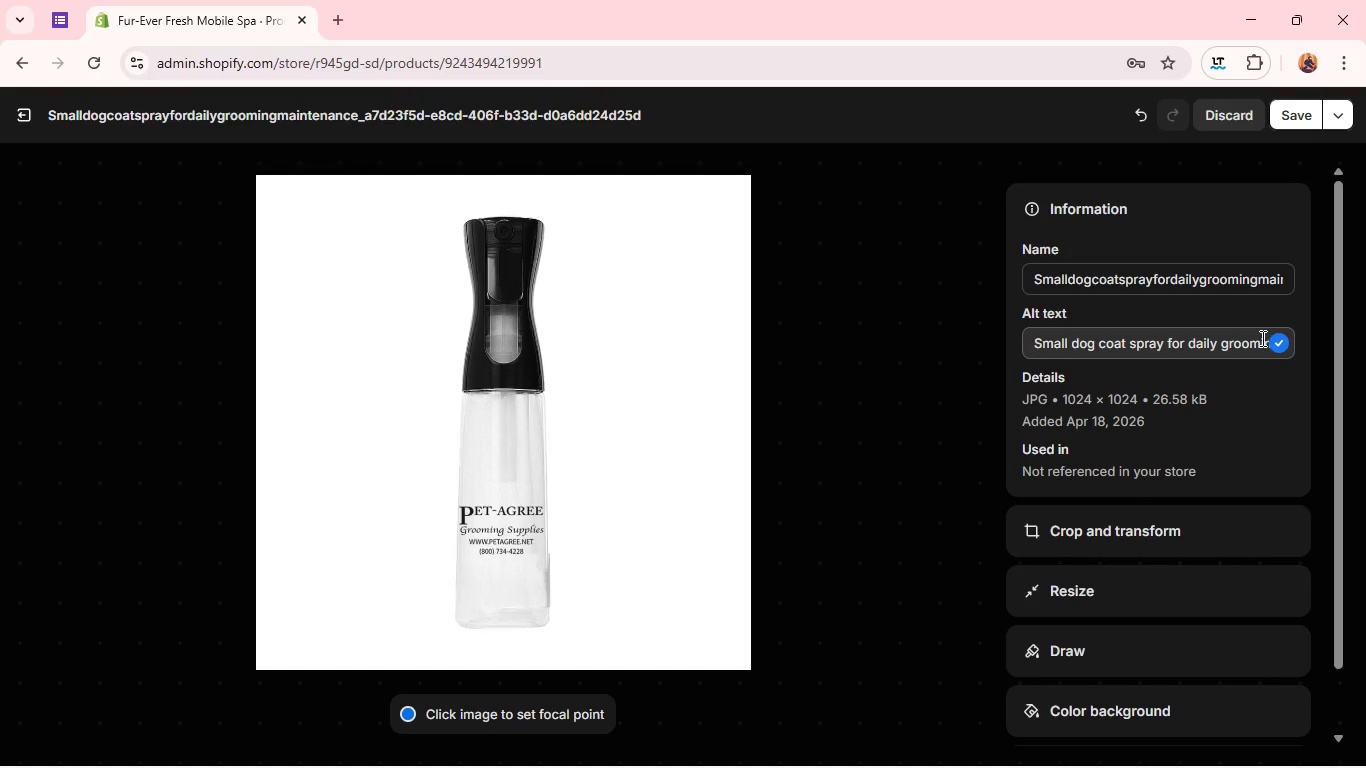 
left_click([1258, 337])
 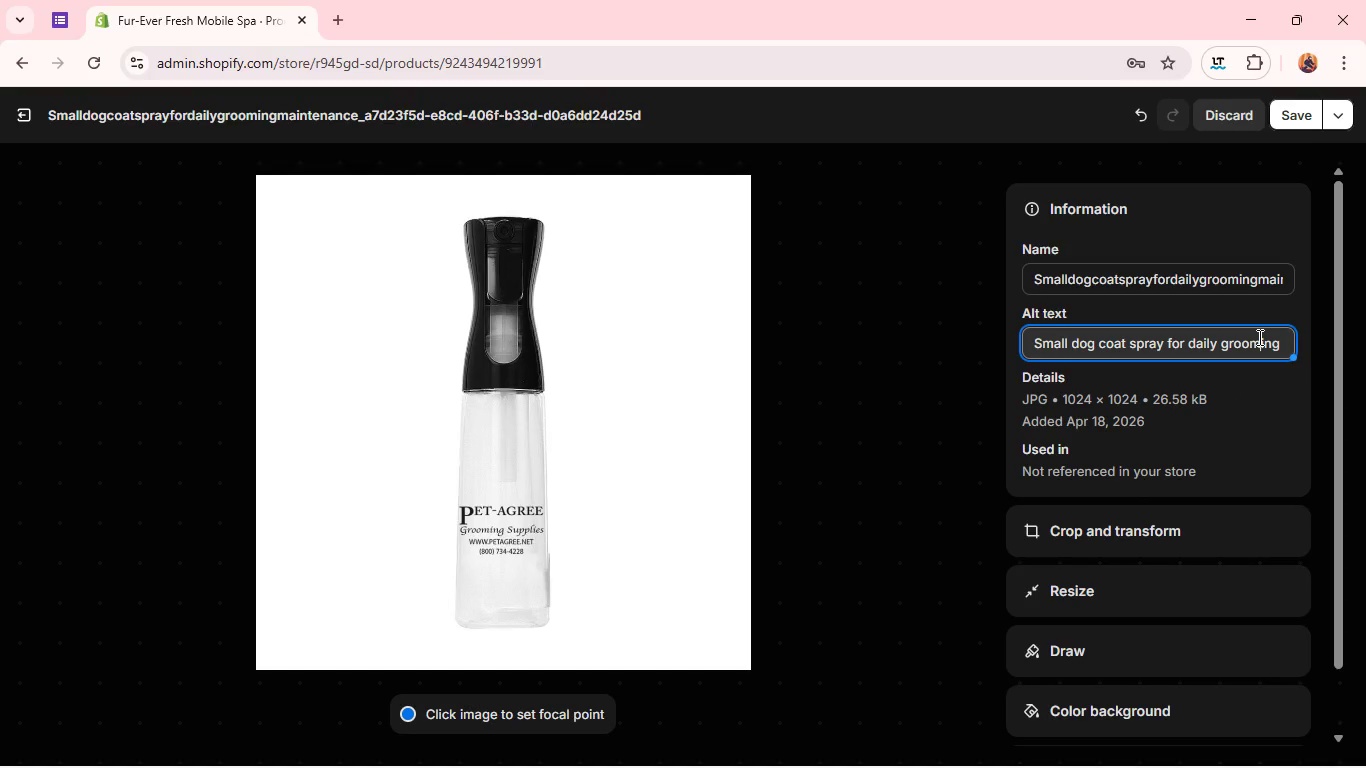 
hold_key(key=ArrowRight, duration=0.64)
 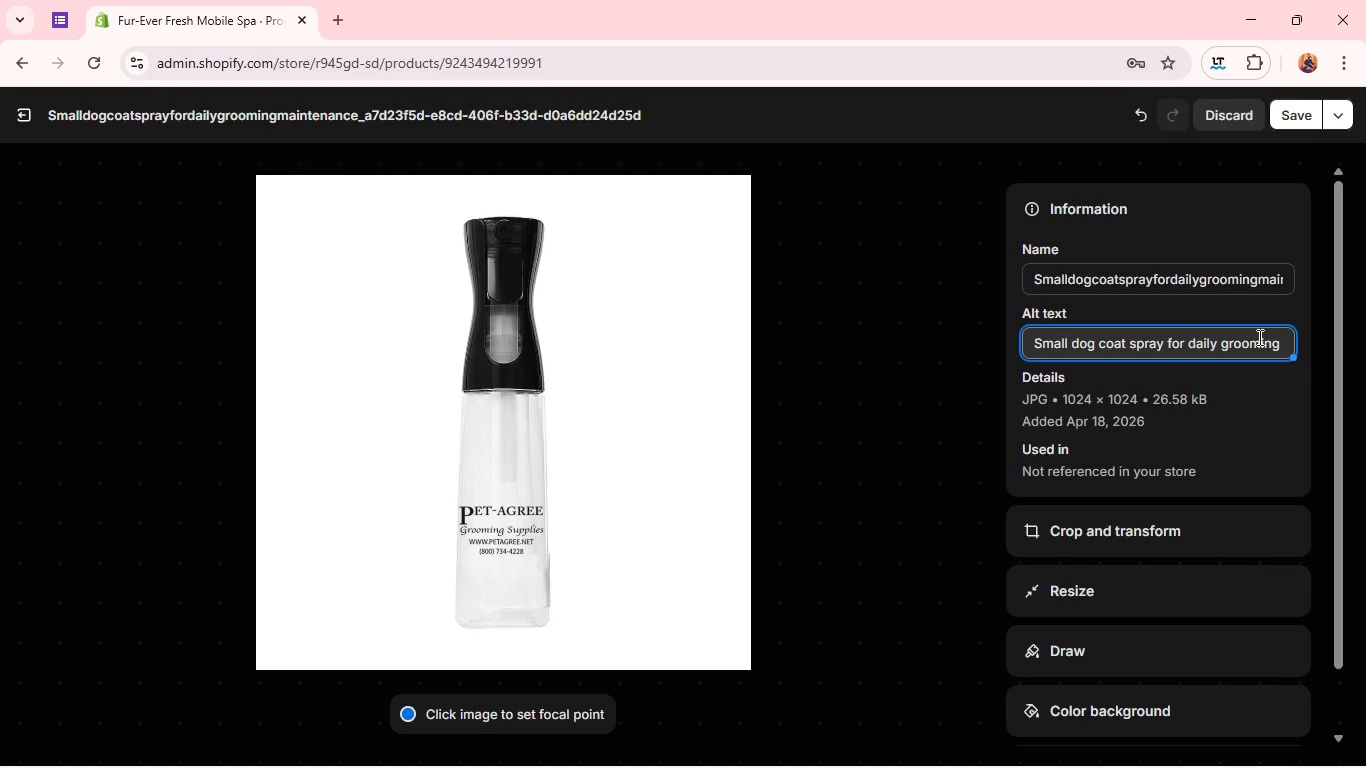 
type( mist for coat refresh )
 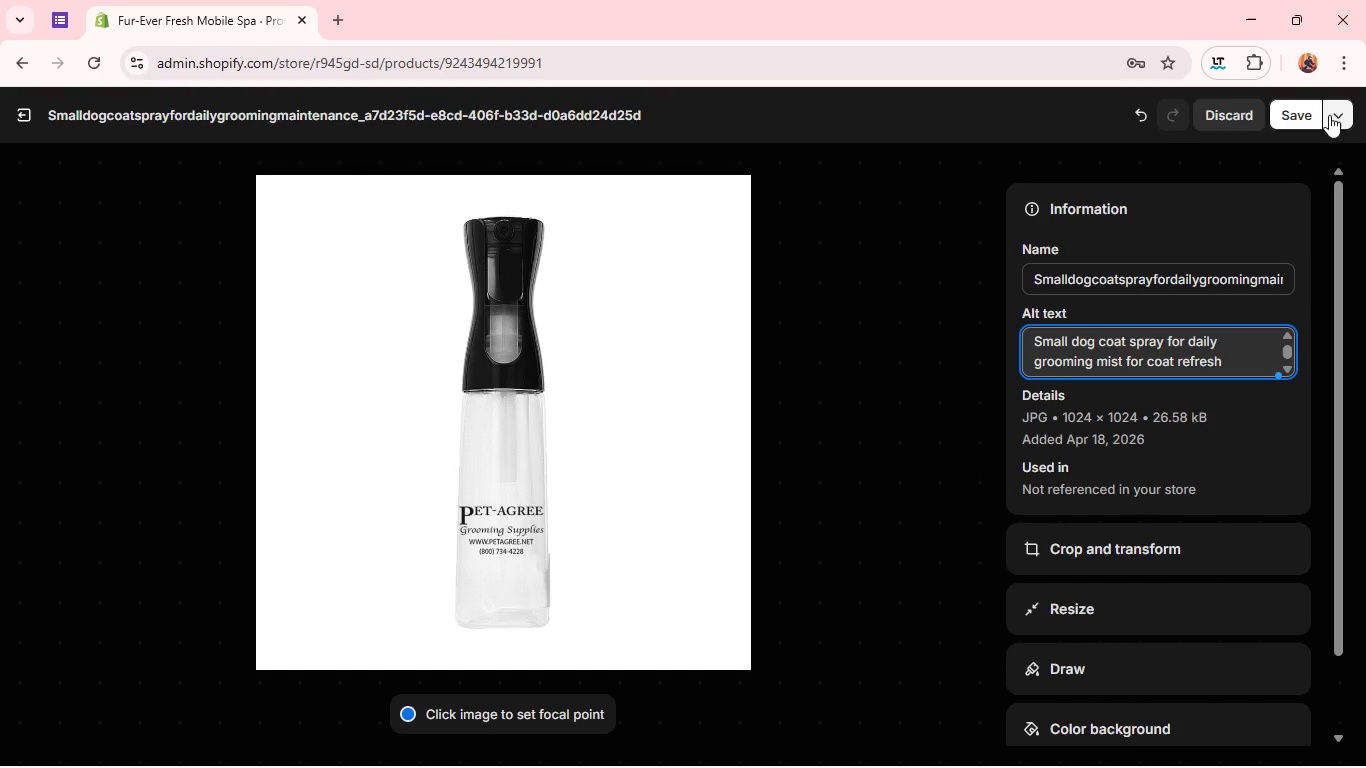 
left_click([1302, 110])
 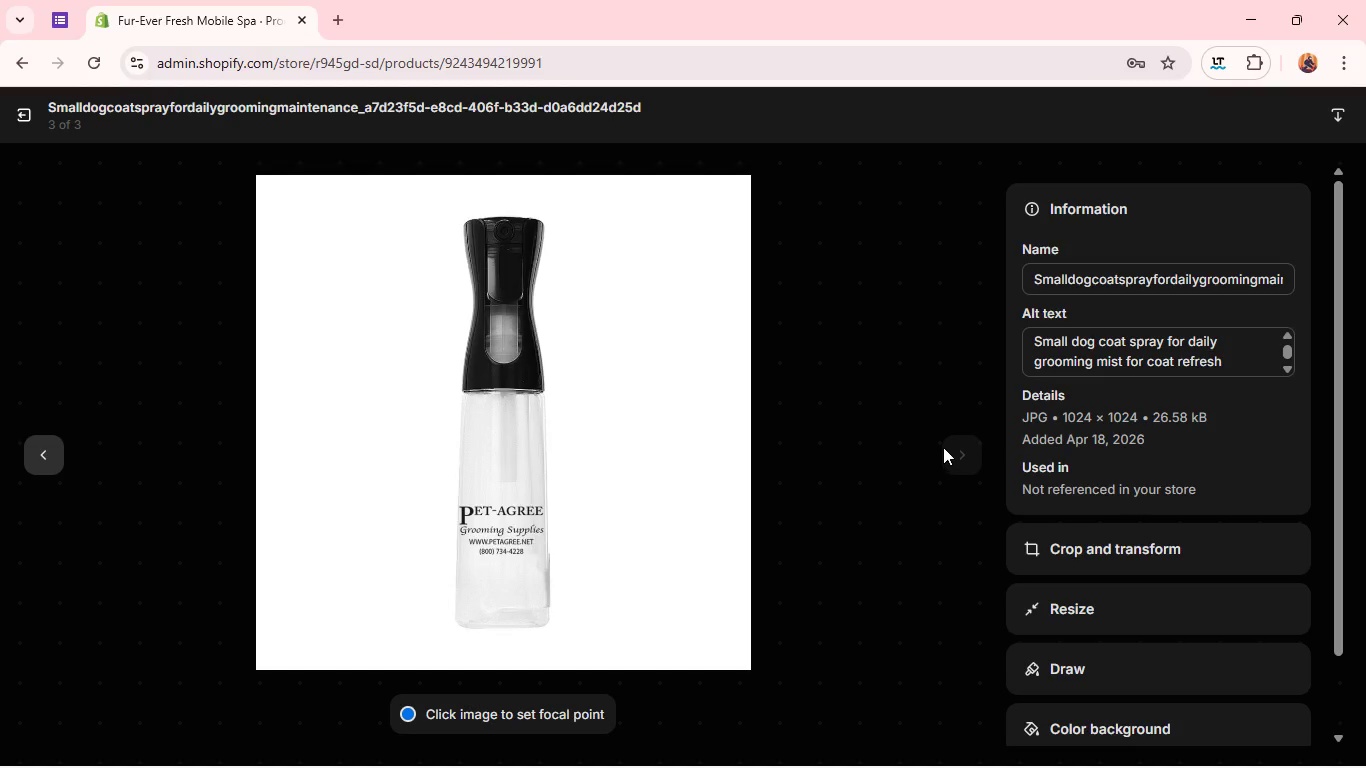 
wait(8.48)
 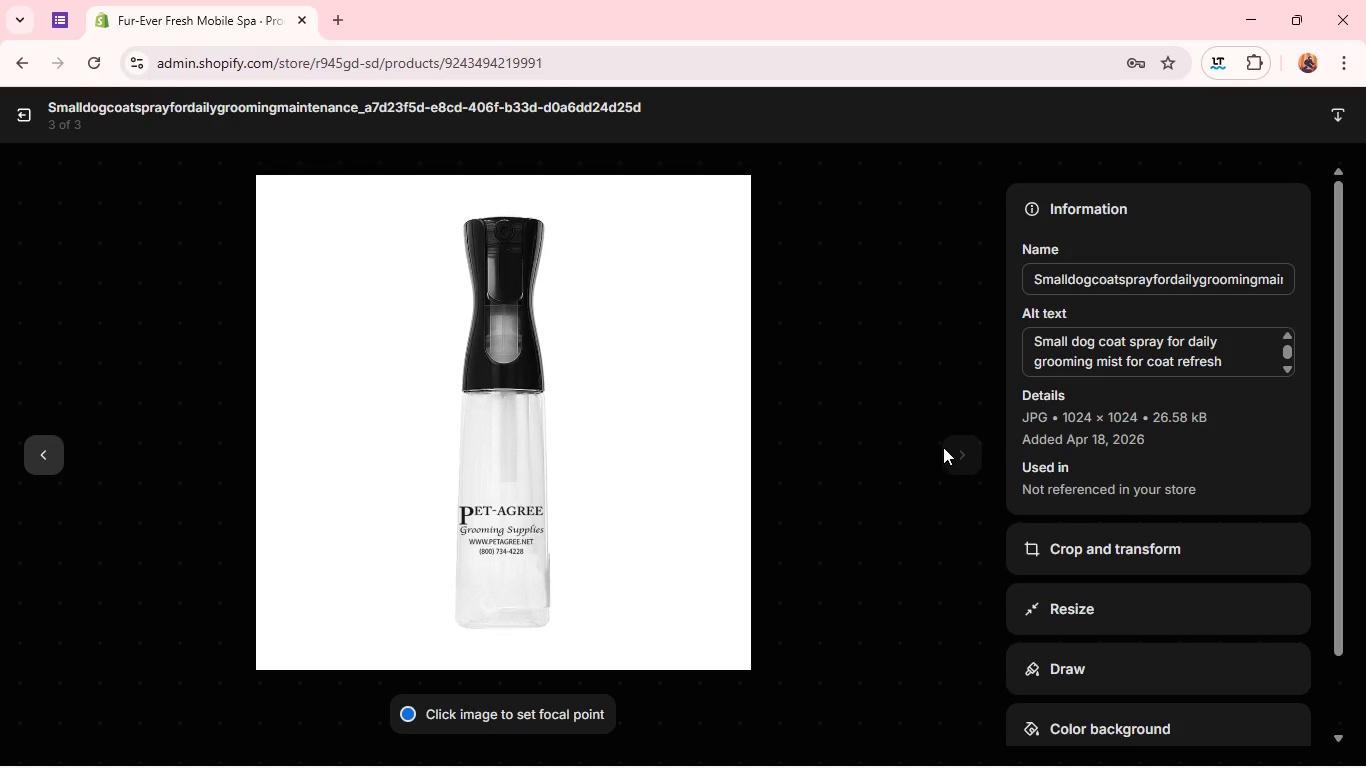 
left_click([26, 116])
 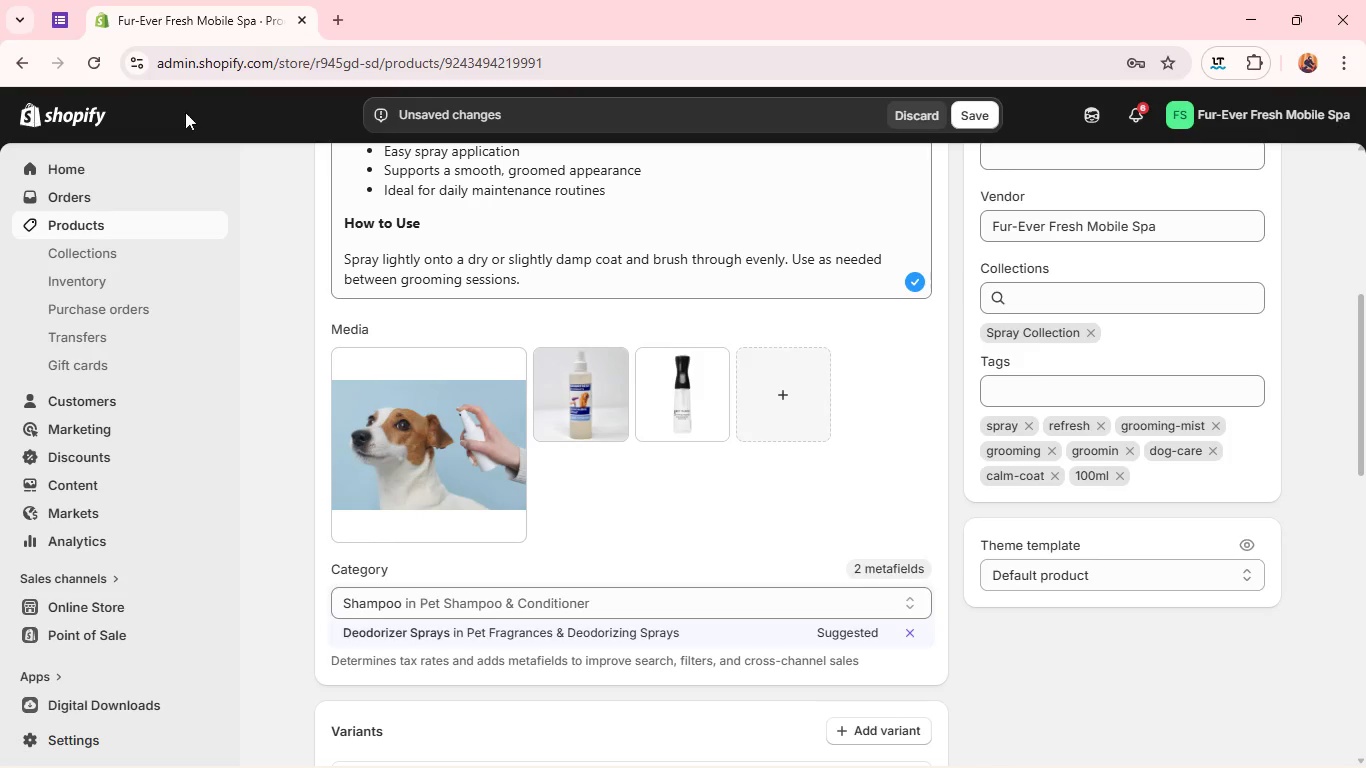 
mouse_move([591, 427])
 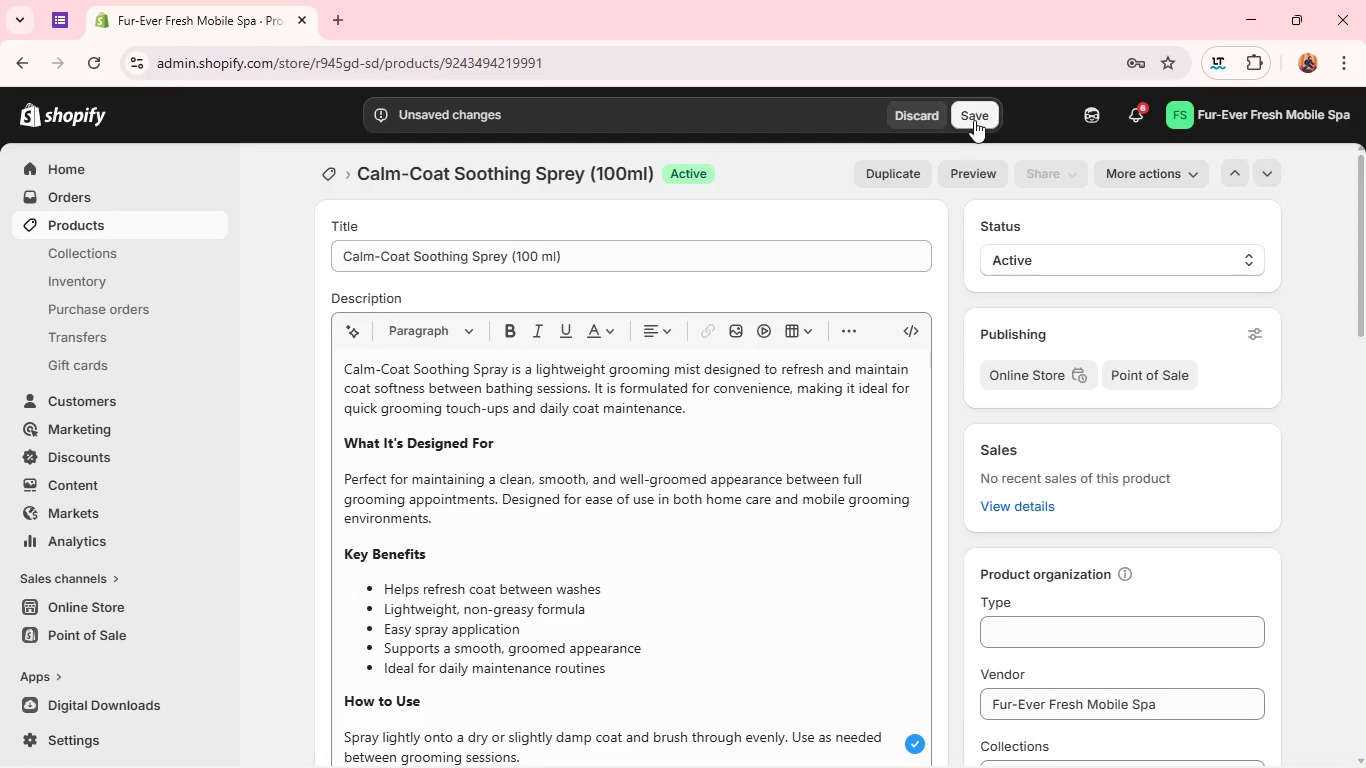 
left_click([974, 120])
 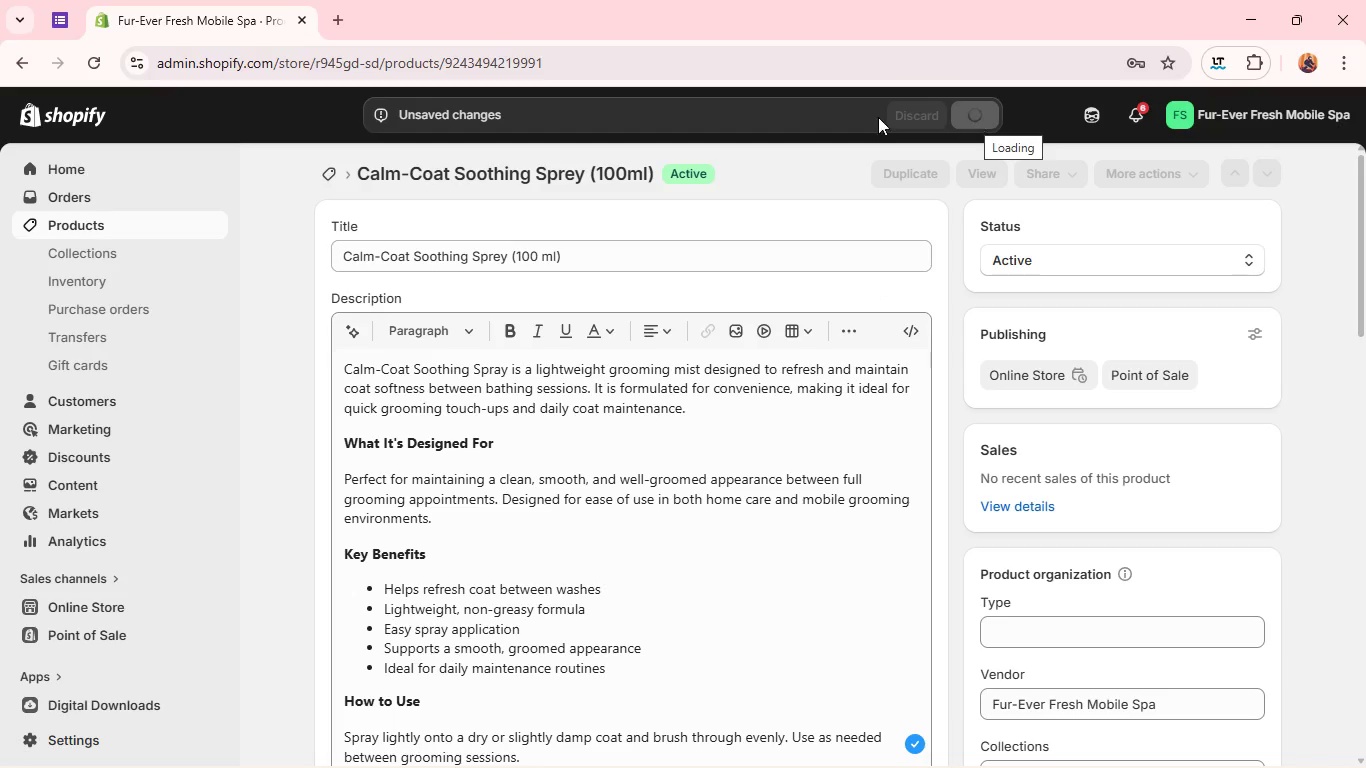 
wait(6.49)
 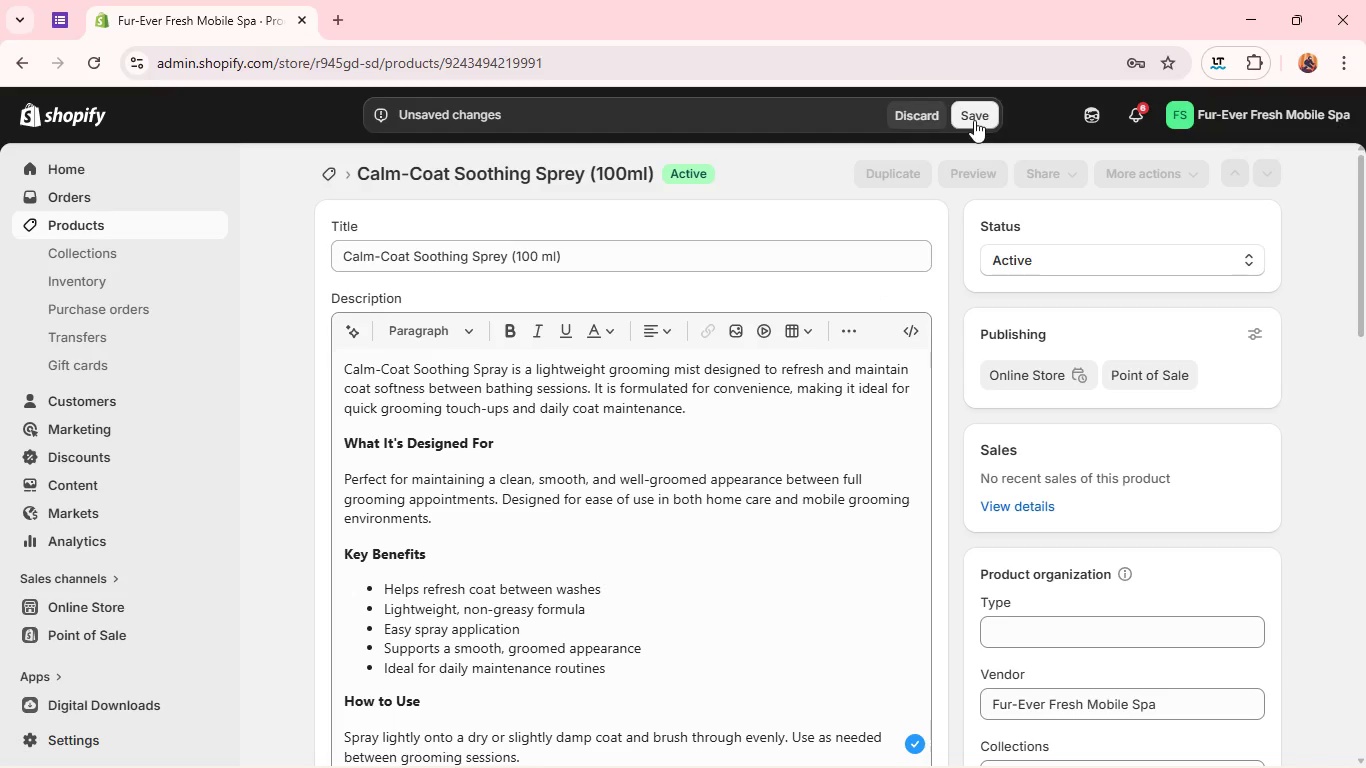 
left_click([118, 220])
 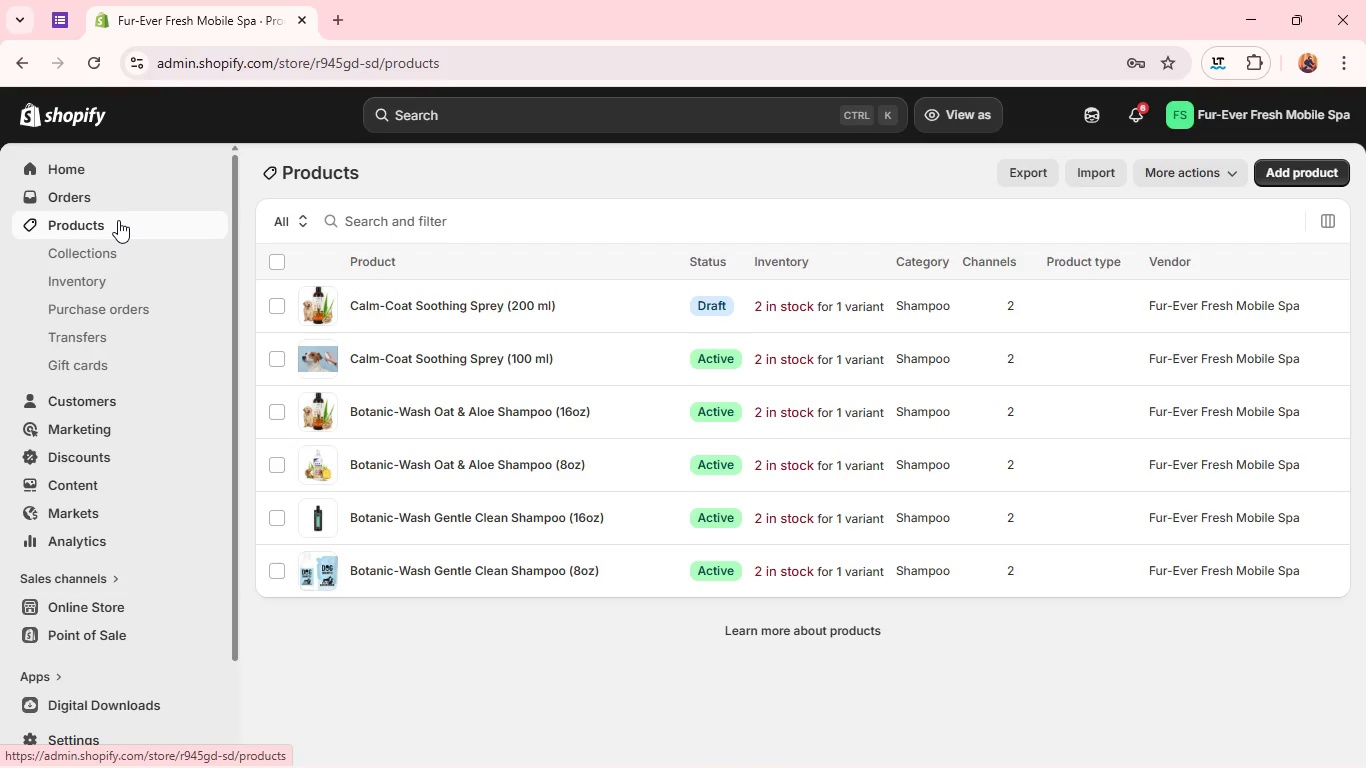 
wait(7.91)
 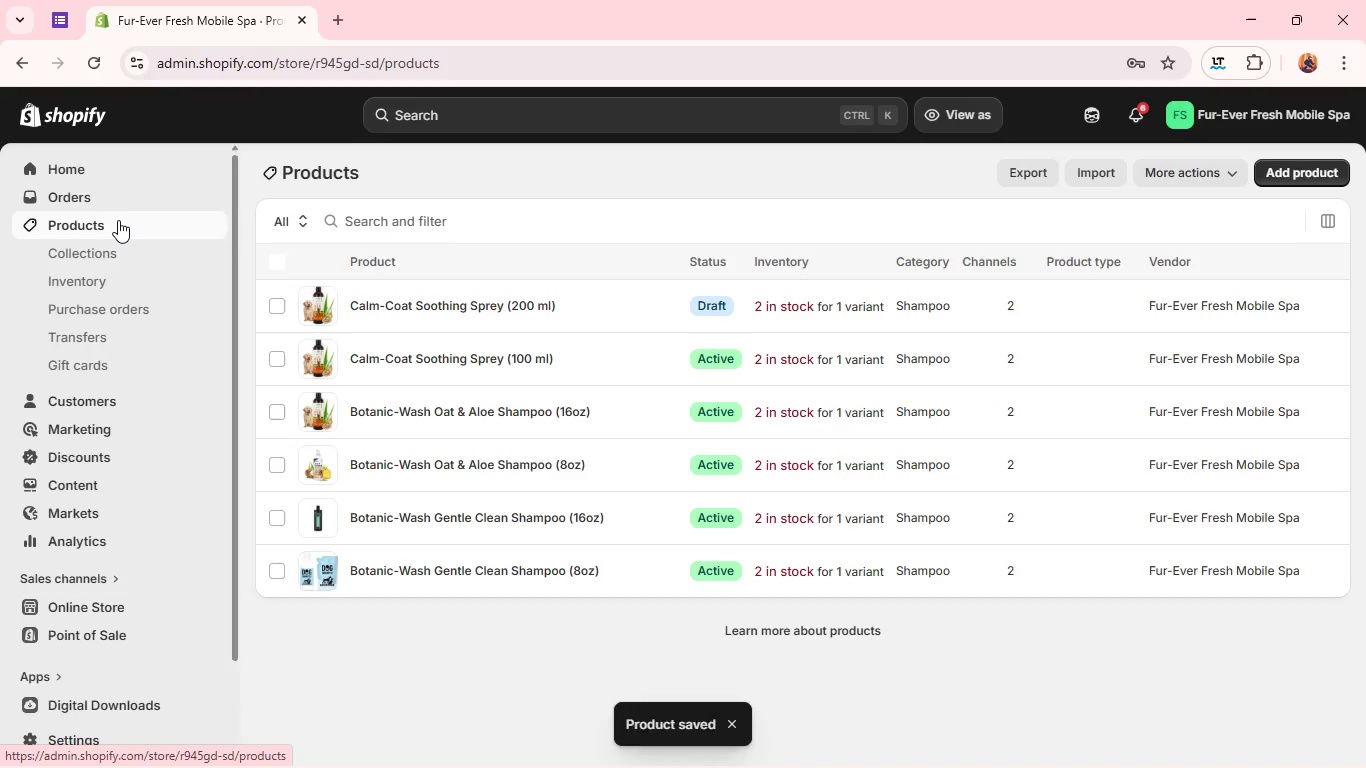 
double_click([324, 294])
 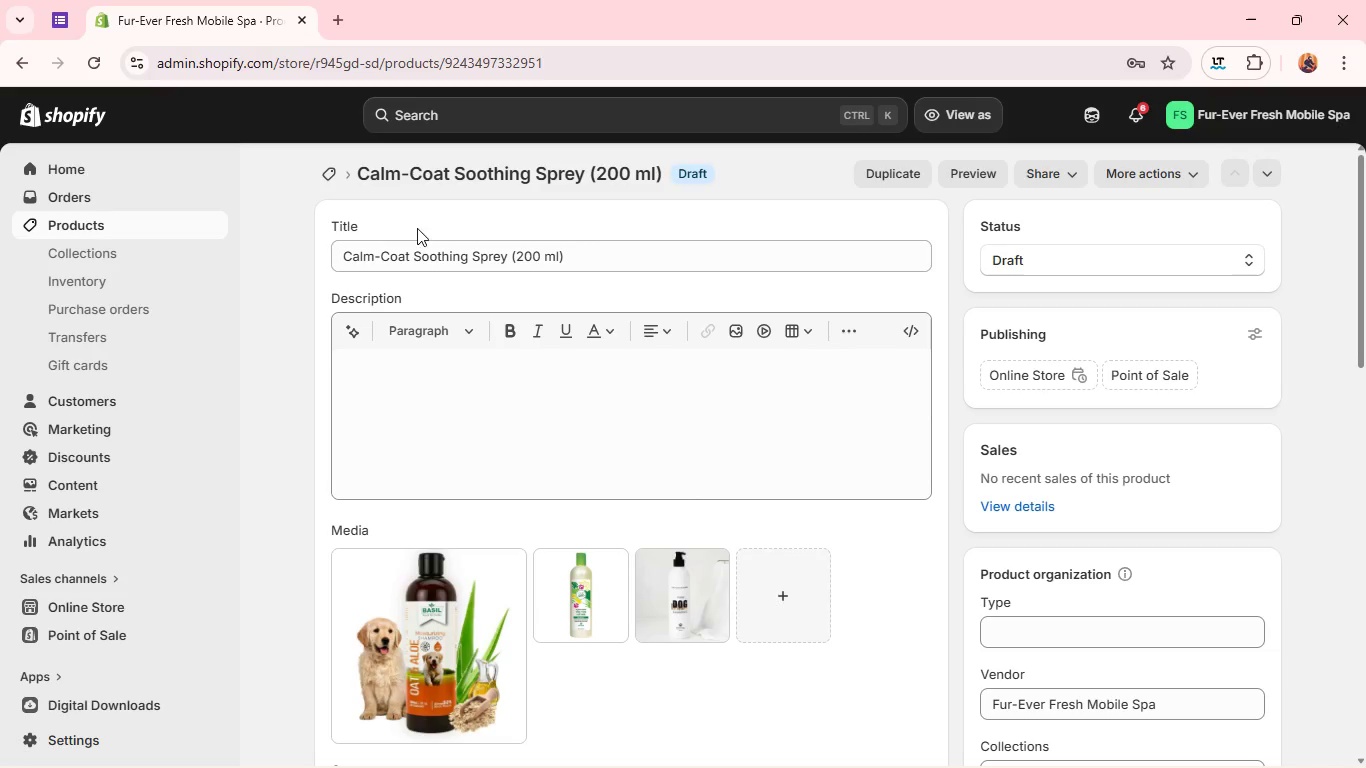 
wait(6.88)
 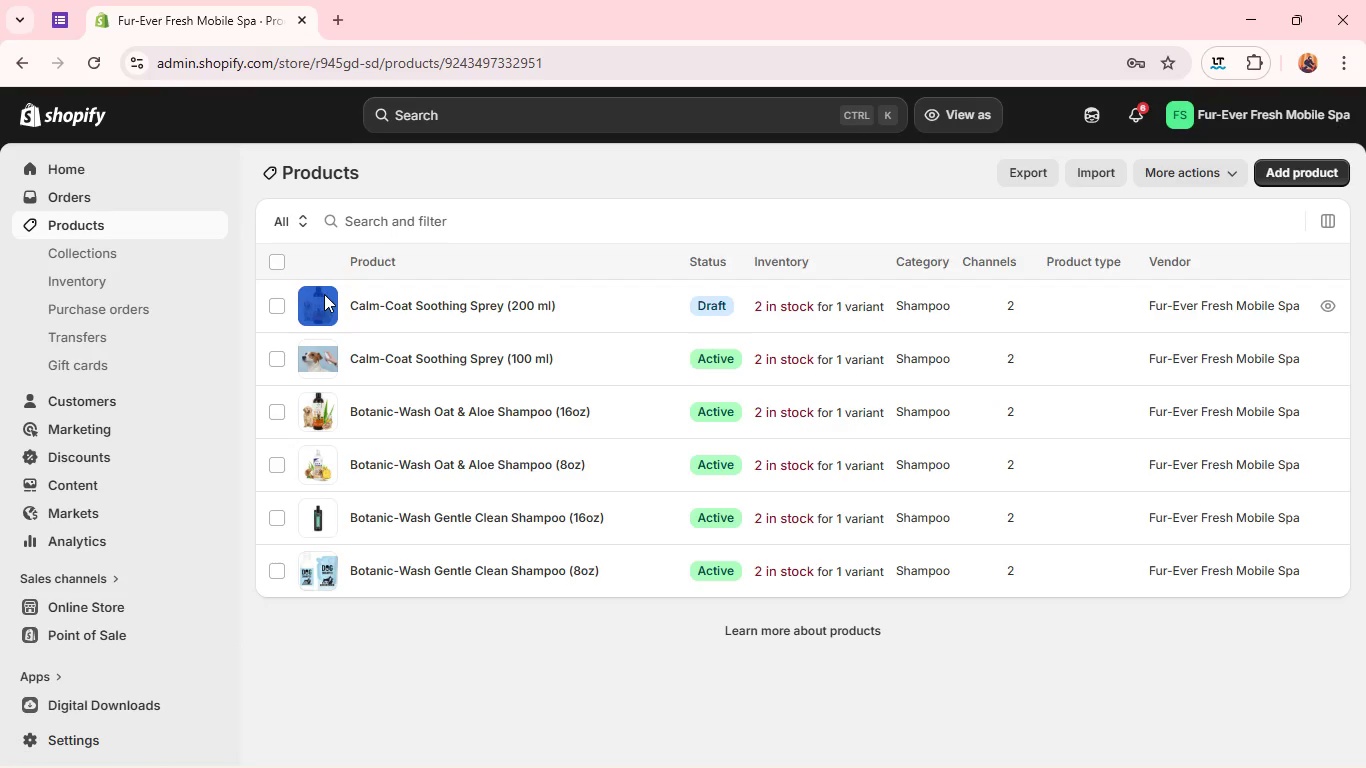 
left_click([474, 412])
 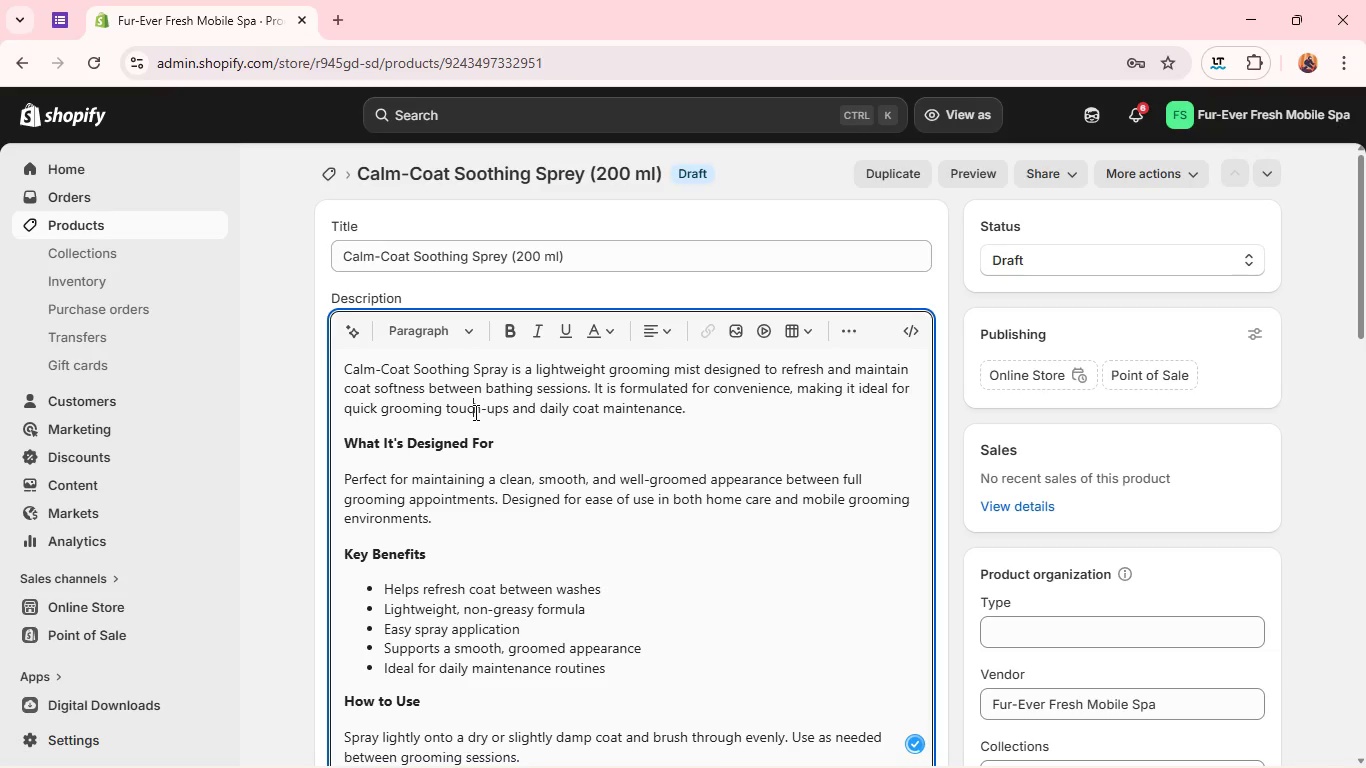 
key(Control+A)
 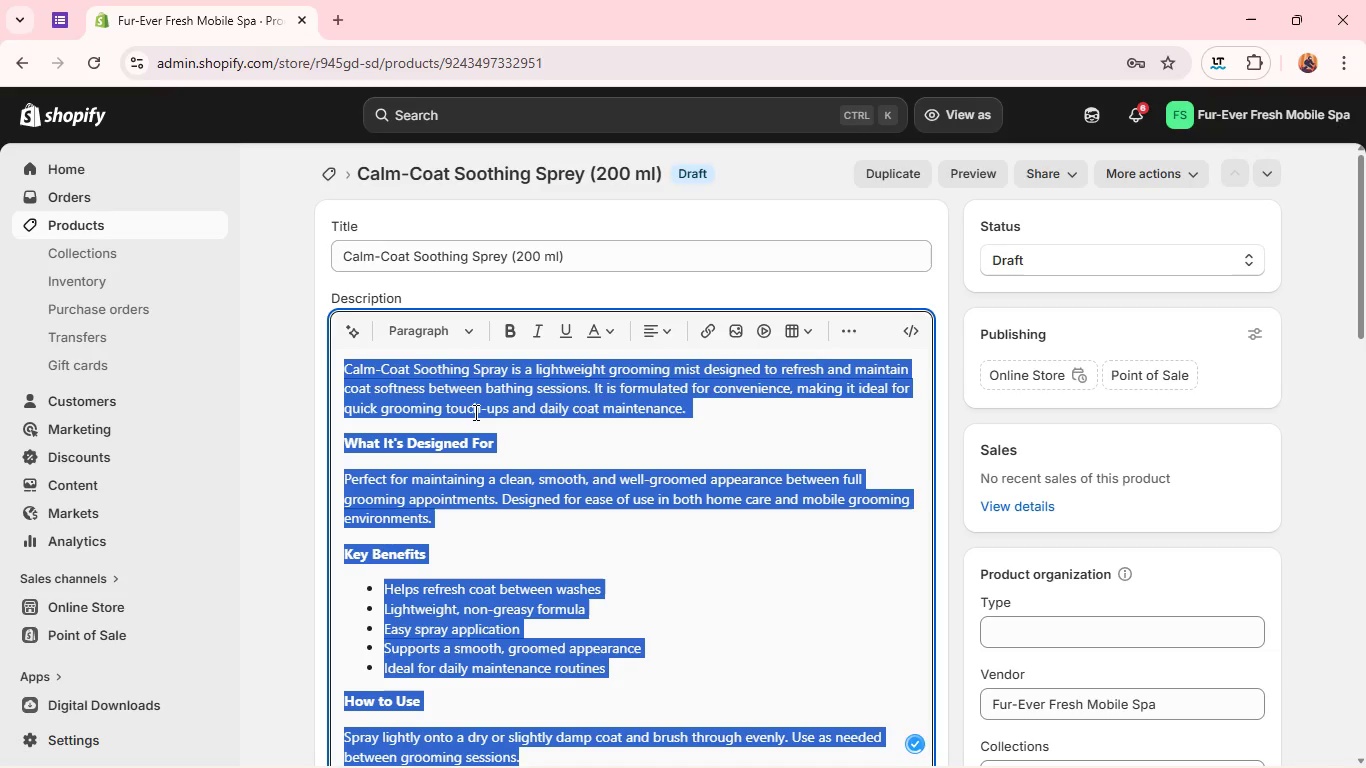 
key(Backspace)
 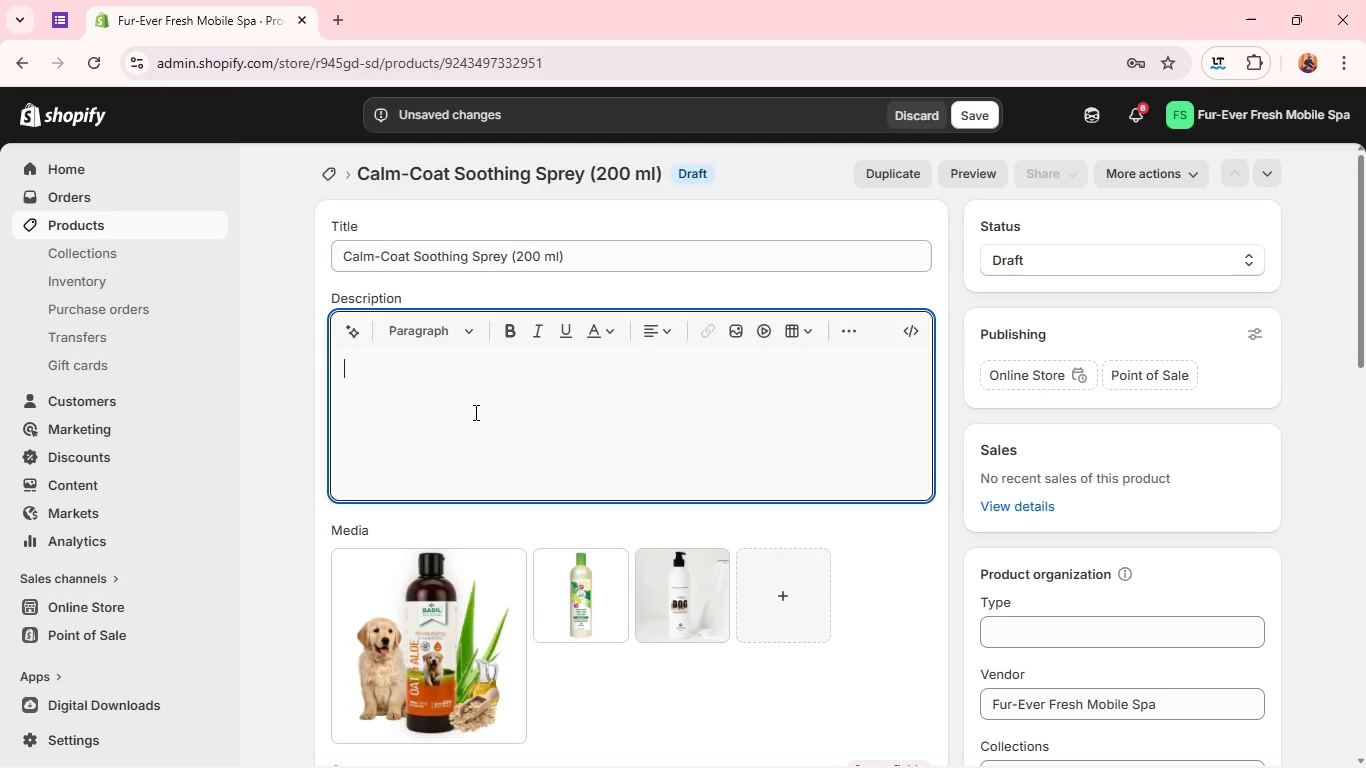 
wait(35.44)
 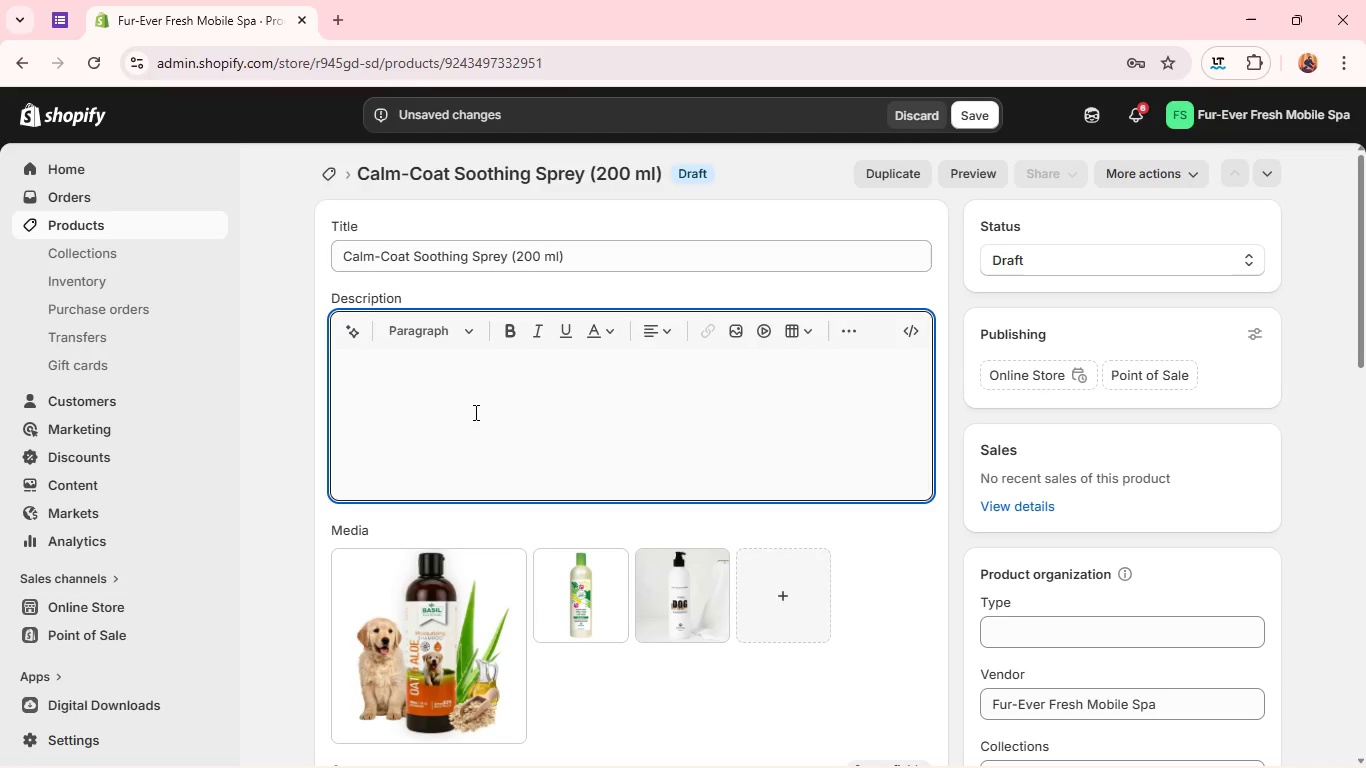 
type(The 200ml Calm-Coat Soothing Spray is a professional )
key(Backspace)
type(-su)
key(Backspace)
type(ixe)
key(Backspace)
key(Backspace)
type(ze grooming mist designed for frequent use and mobu)
key(Backspace)
type(ile grooming operations. It provides the same lightweight refresh effect in a larger, more s)
key(Backspace)
type(practical format for daily or professional grooming need.s)
key(Backspace)
key(Backspace)
type(s,)
 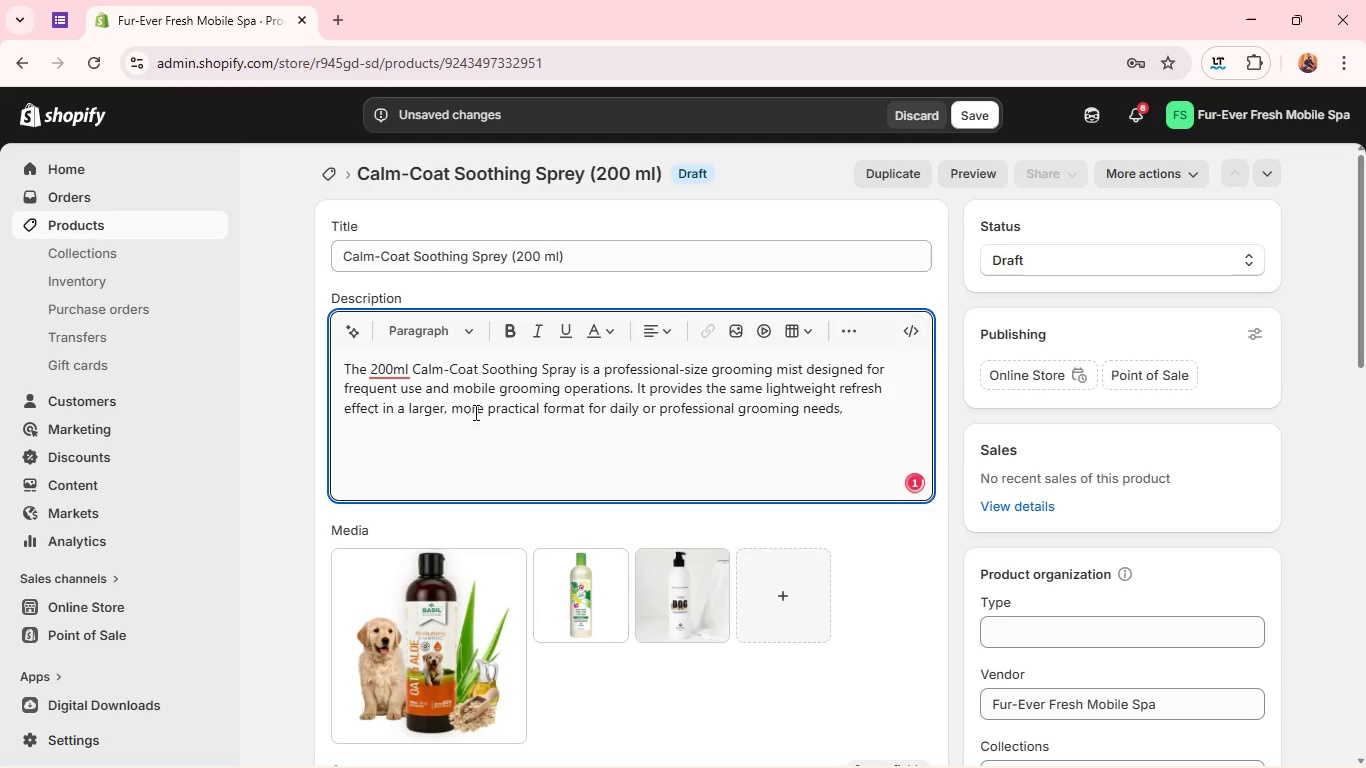 
left_click([398, 362])
 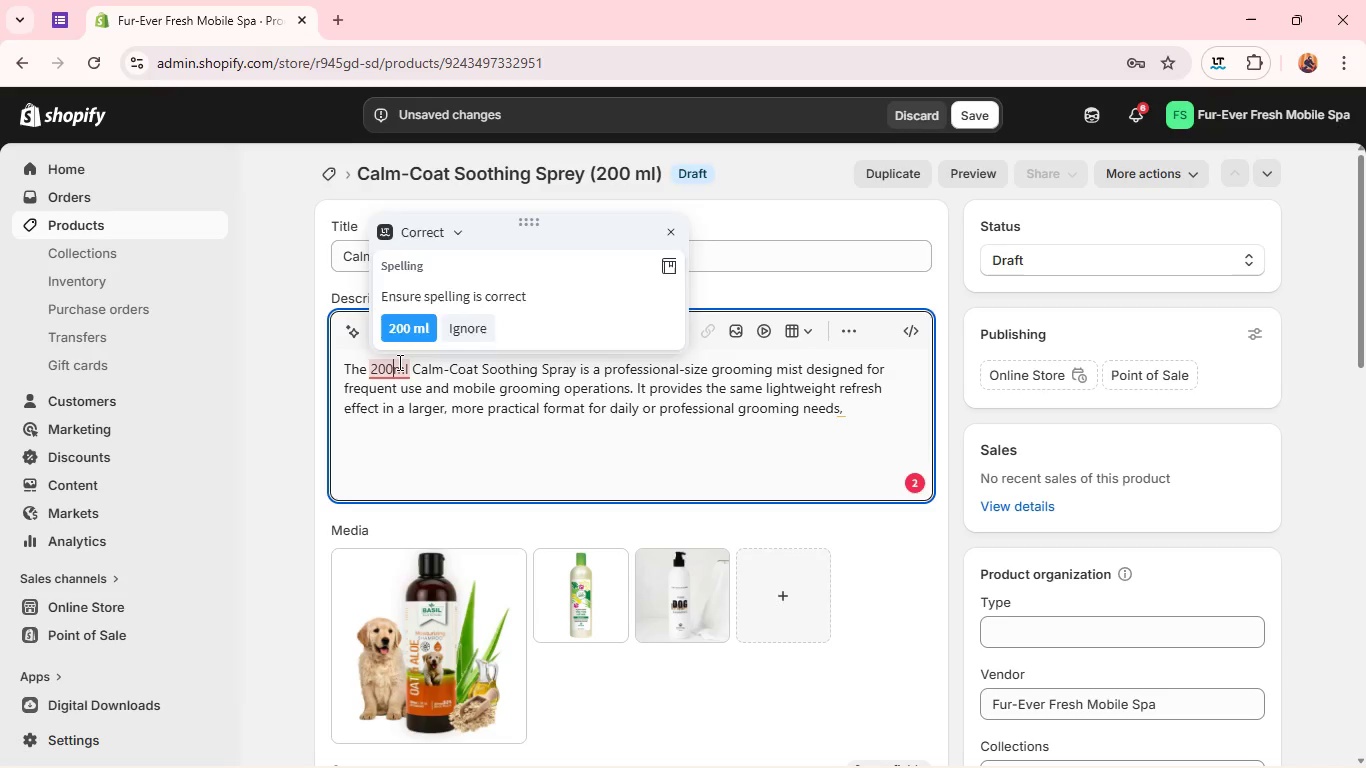 
key(Space)
 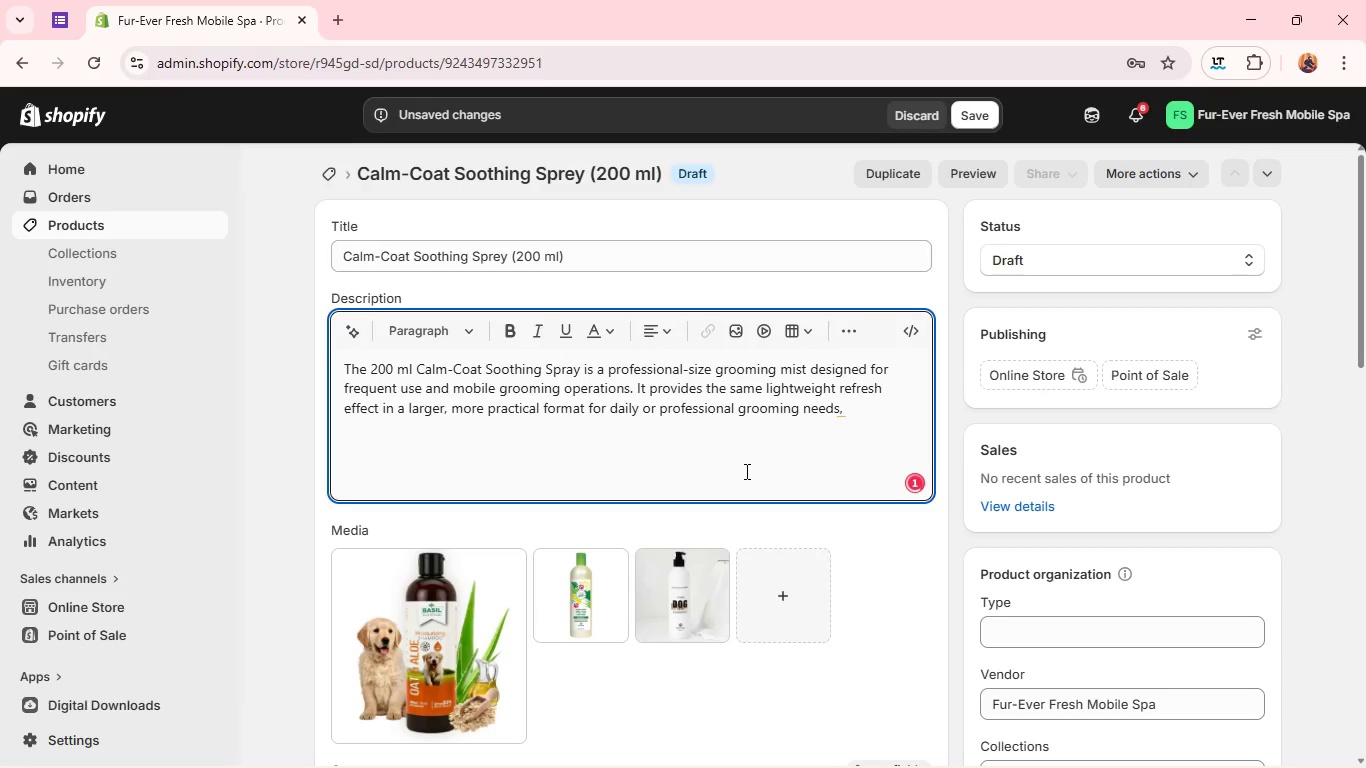 
left_click([745, 471])
 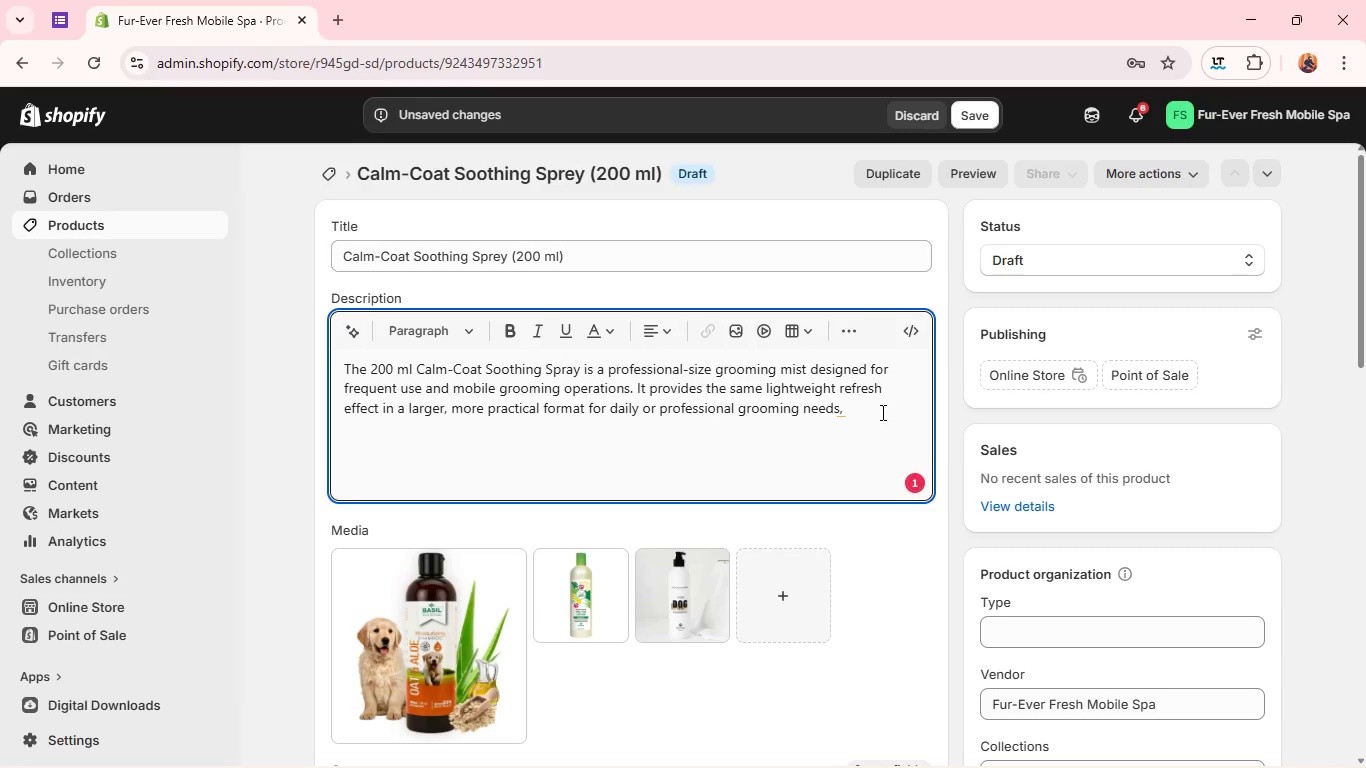 
left_click([875, 411])
 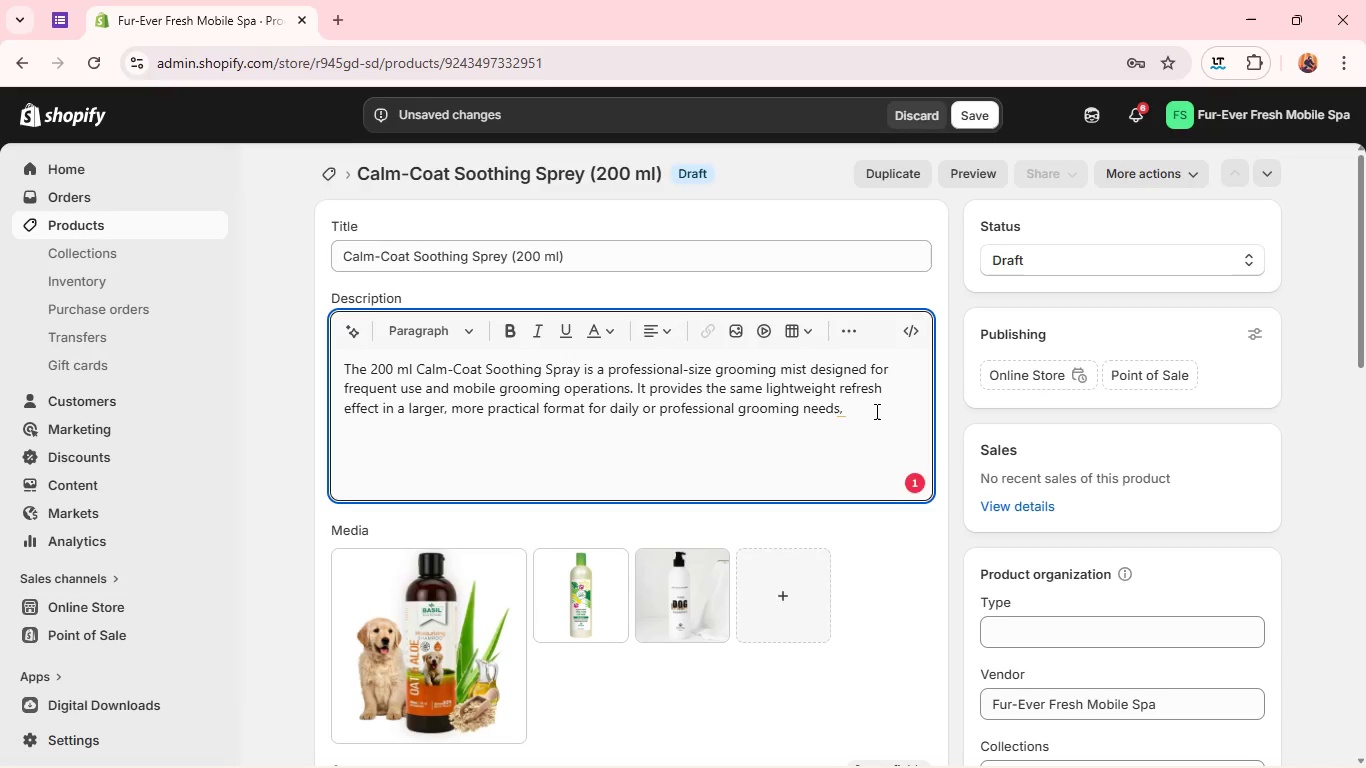 
key(Backspace)
 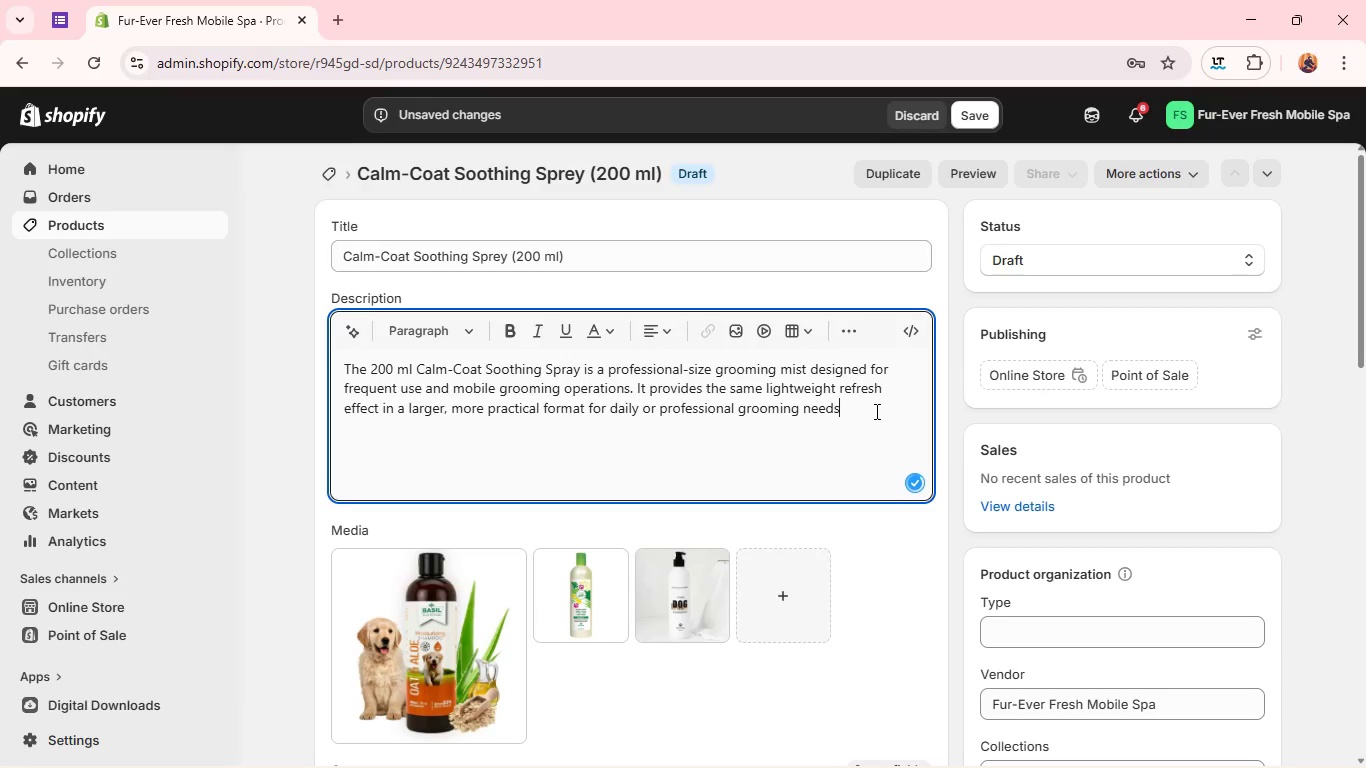 
key(Semicolon)
 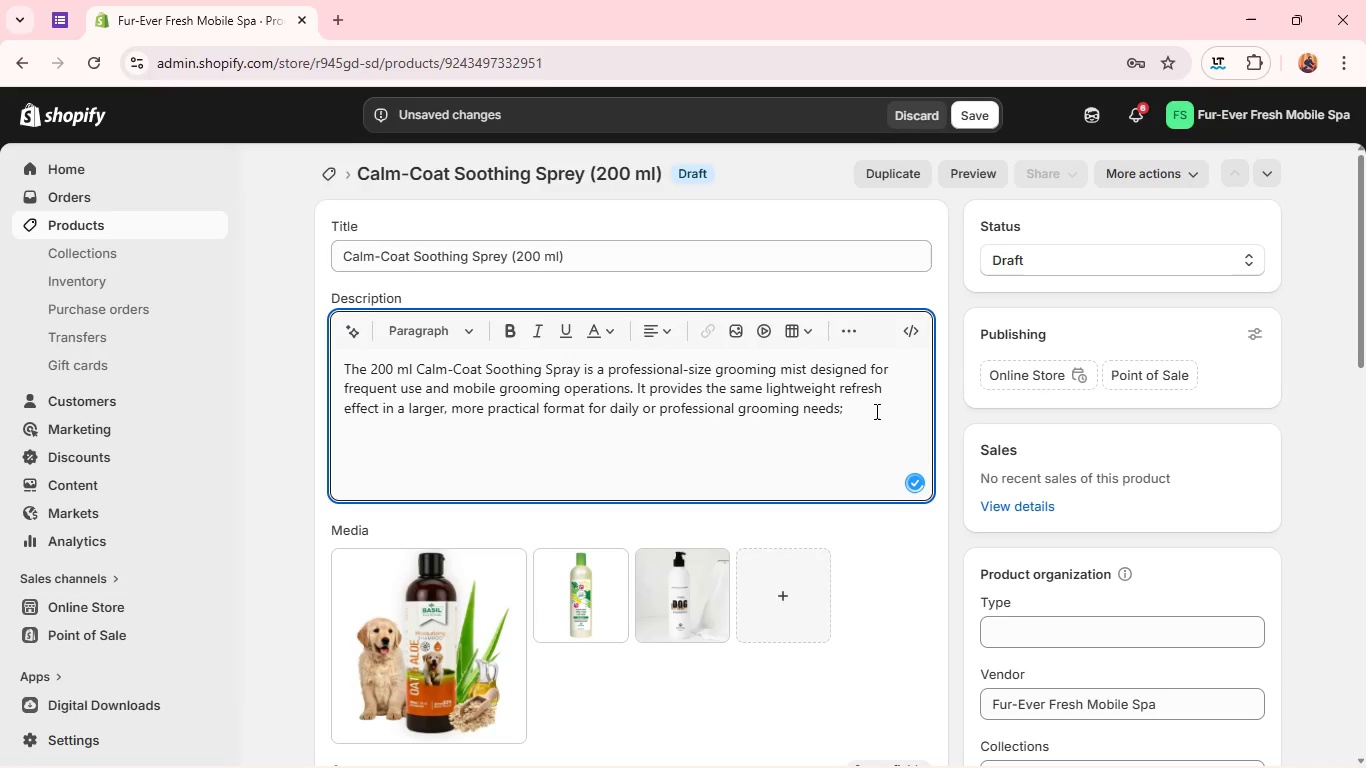 
key(Backspace)
 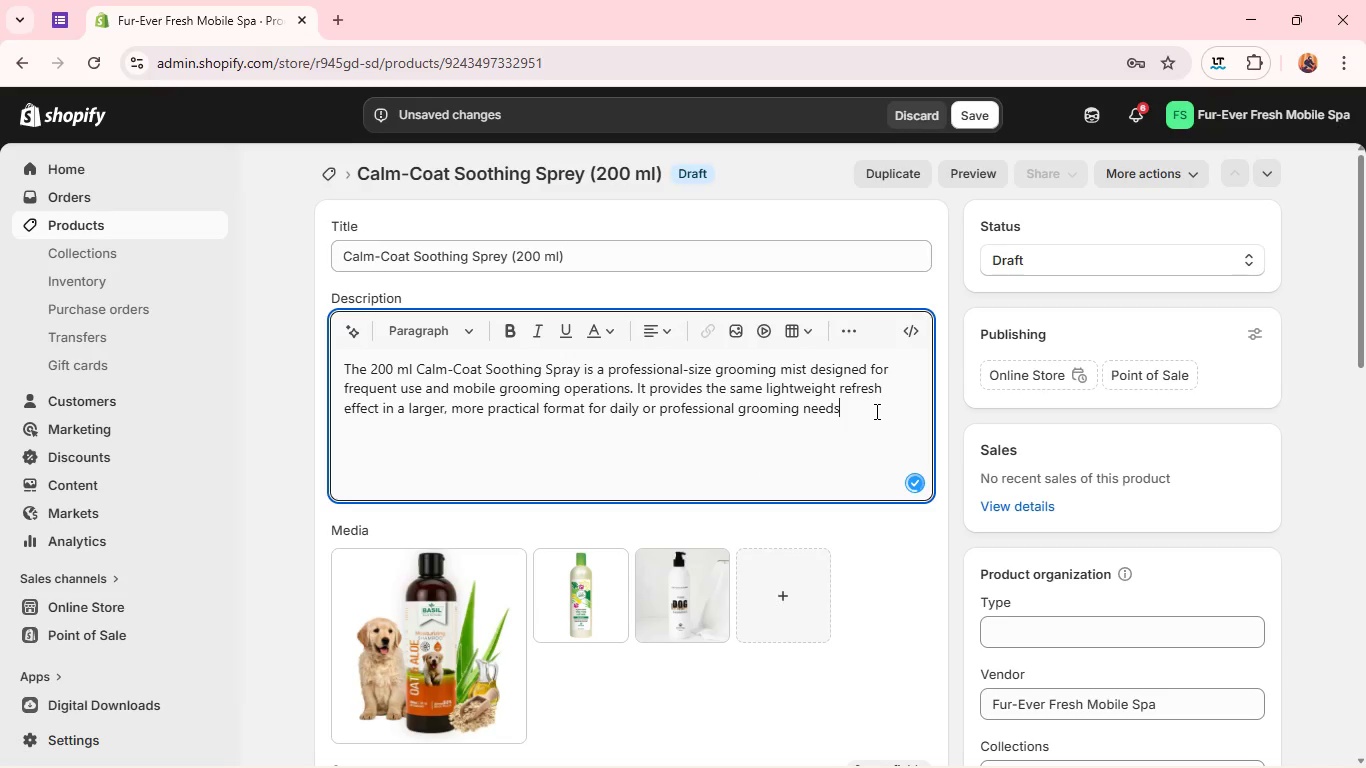 
key(Period)
 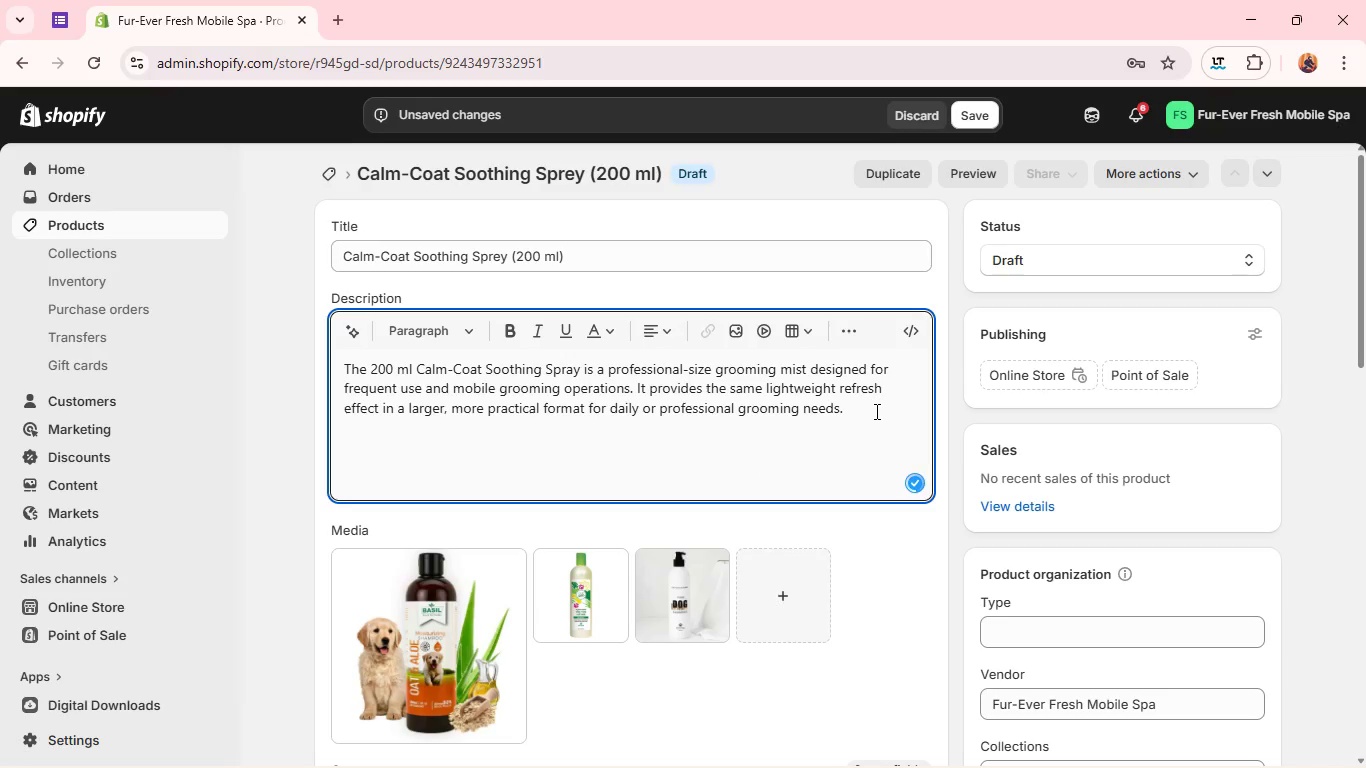 
key(Space)
 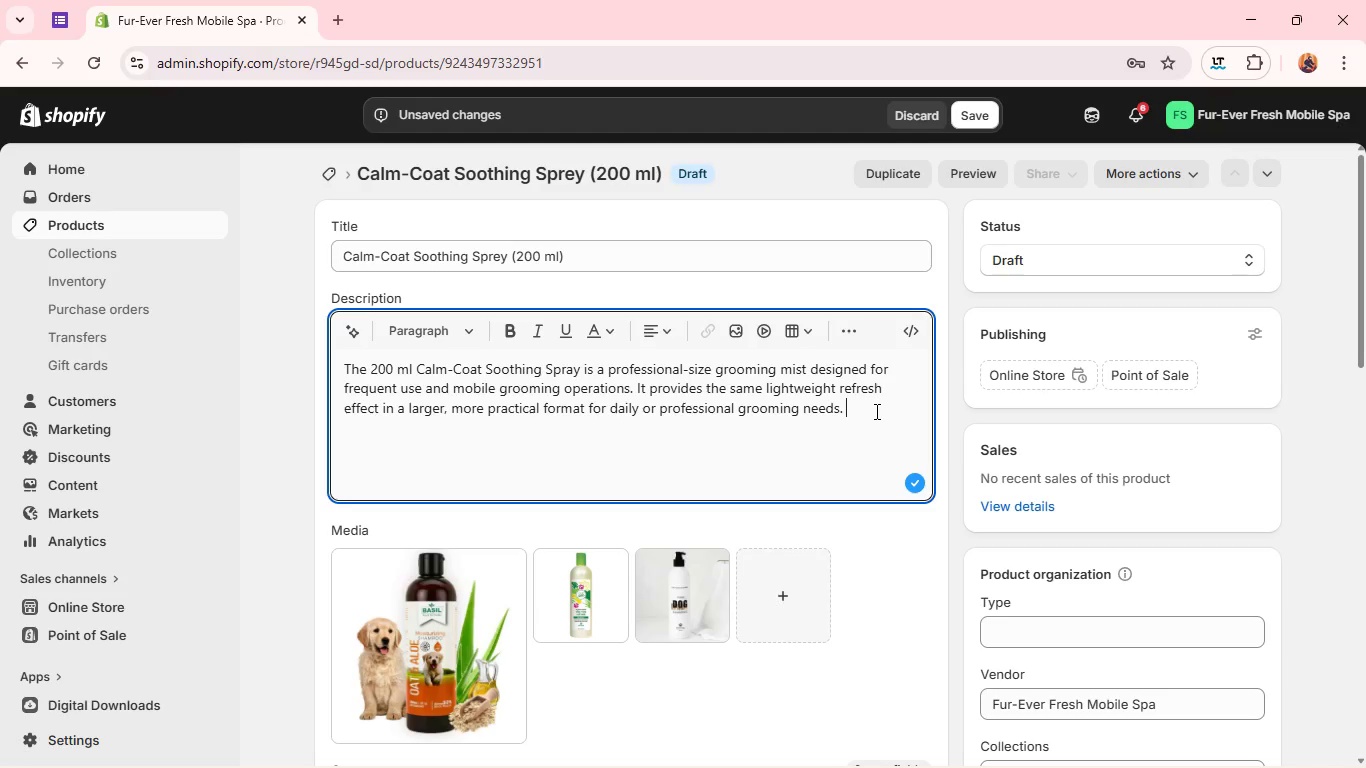 
key(Enter)
 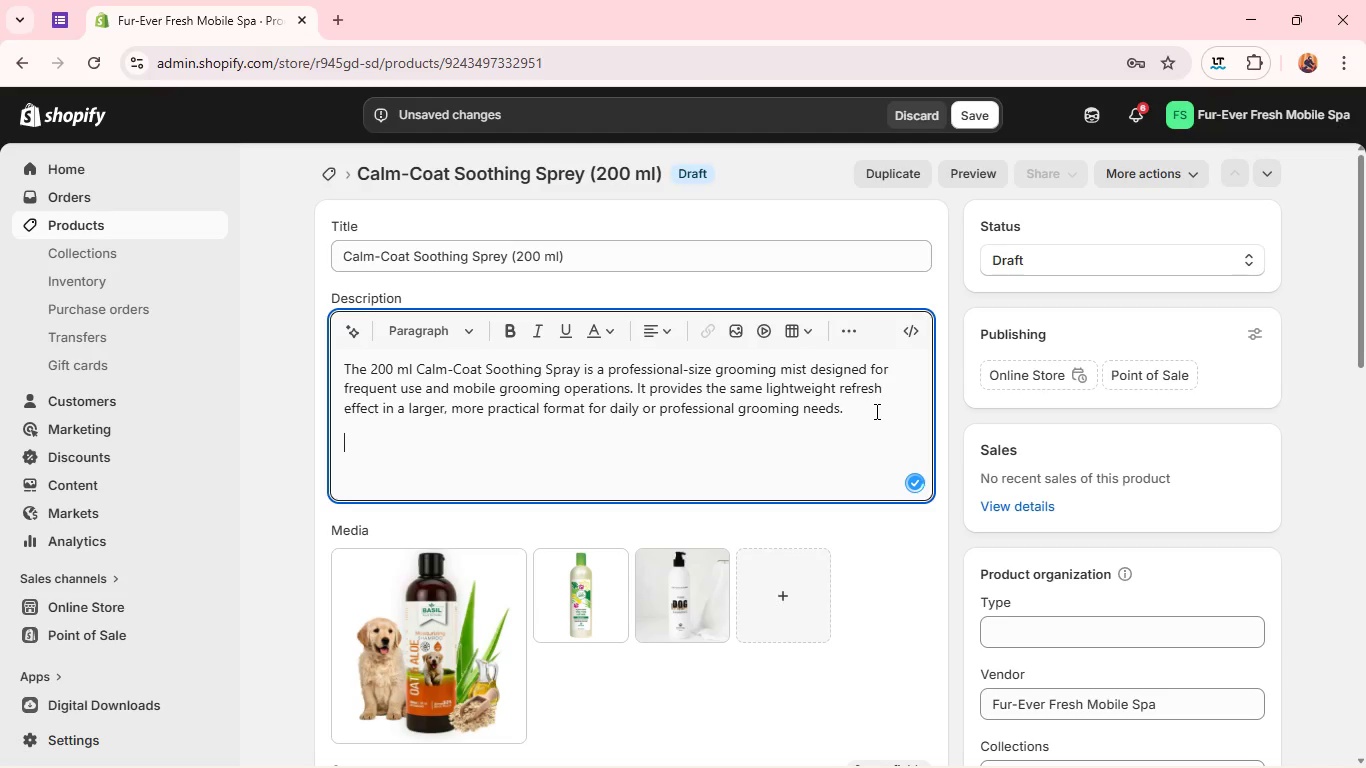 
type(Ehat )
 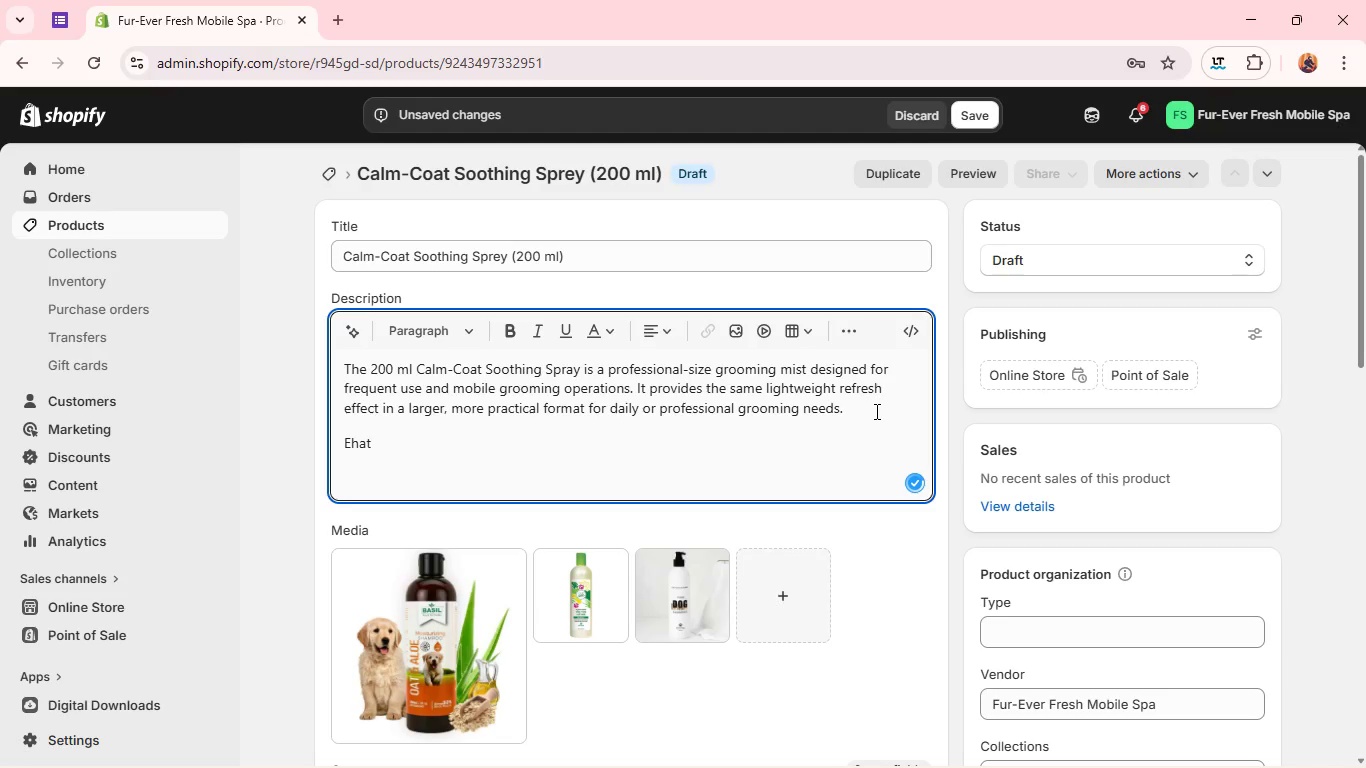 
hold_key(key=Backspace, duration=0.73)
 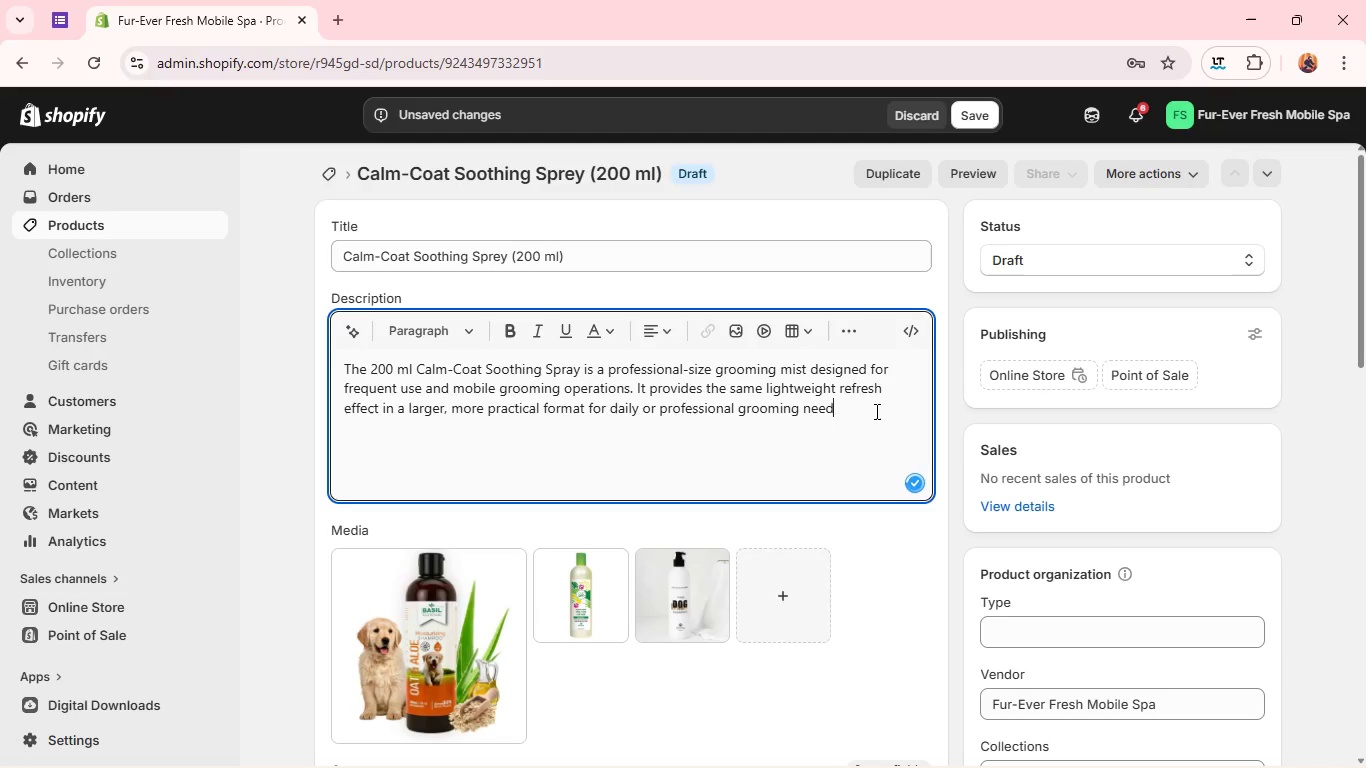 
key(S)
 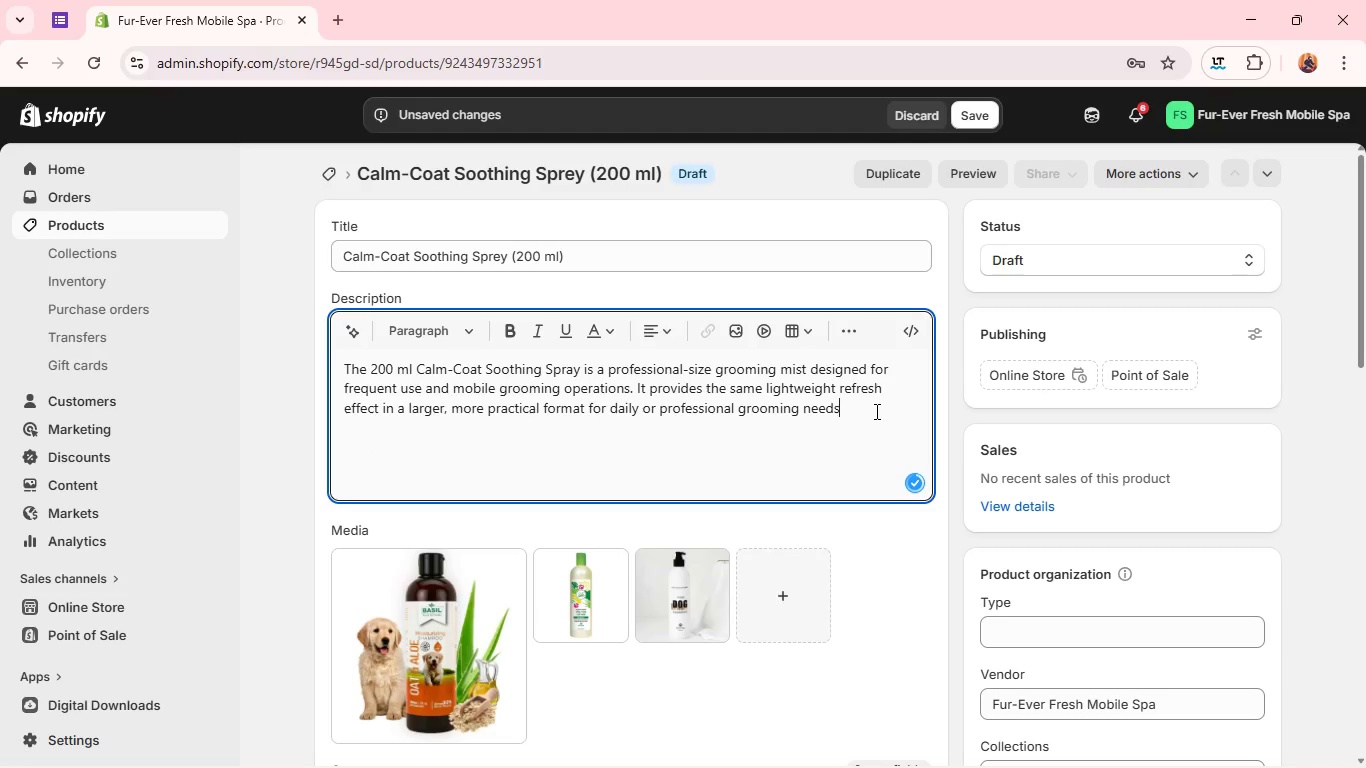 
key(Comma)
 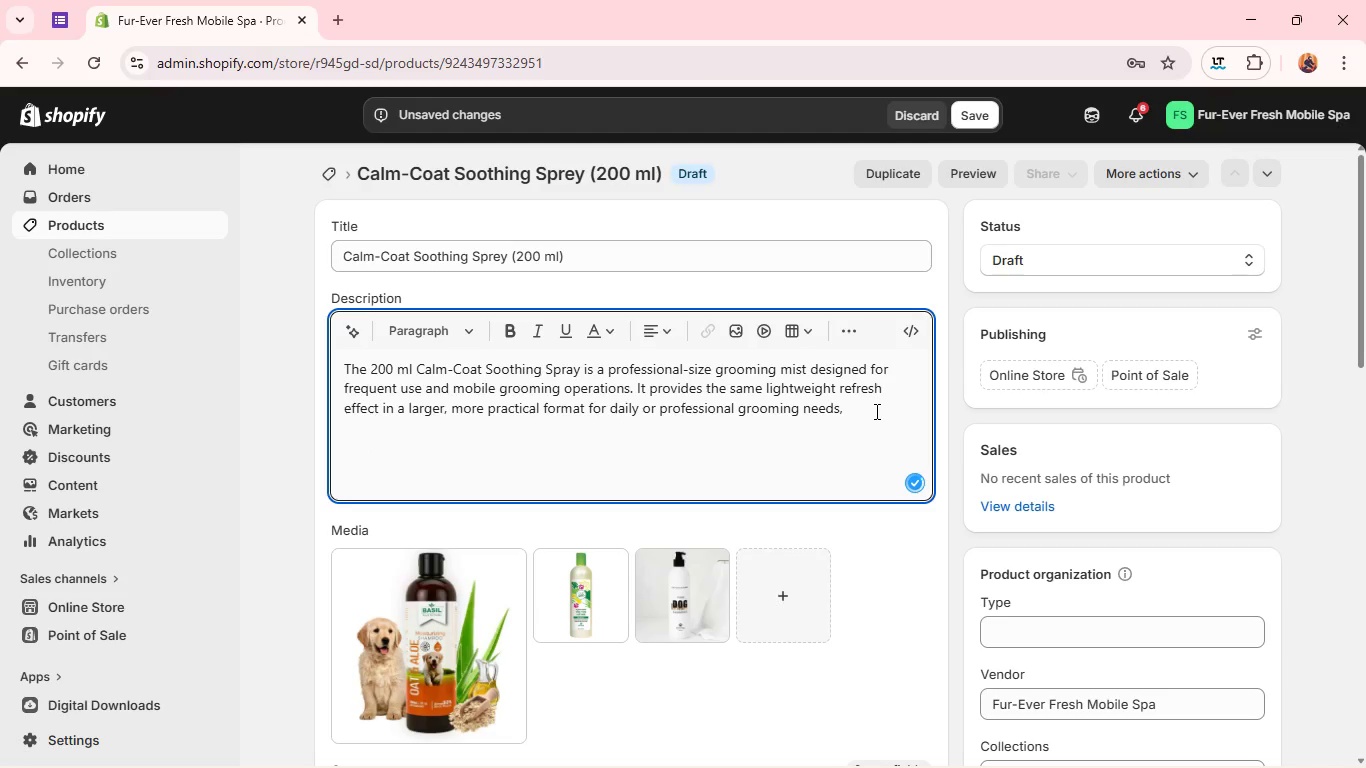 
key(Backspace)
 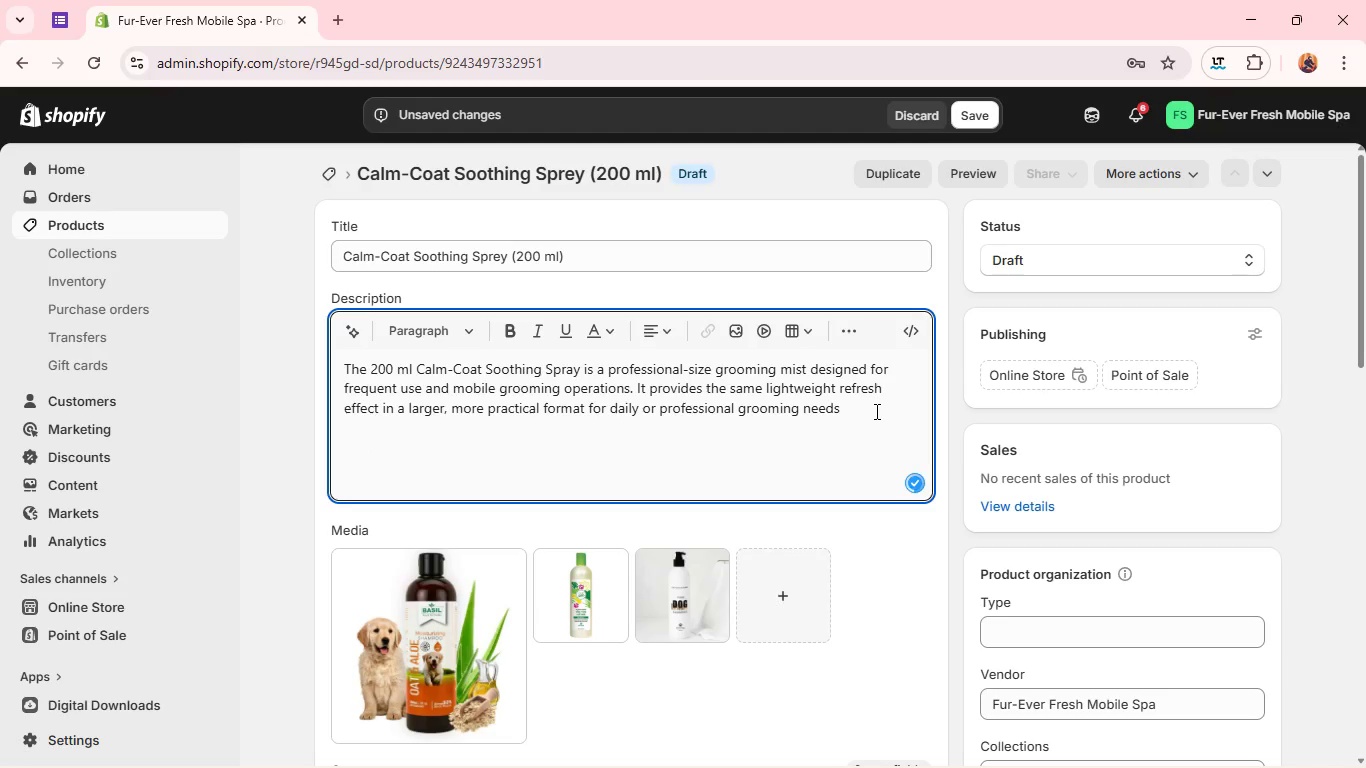 
key(Period)
 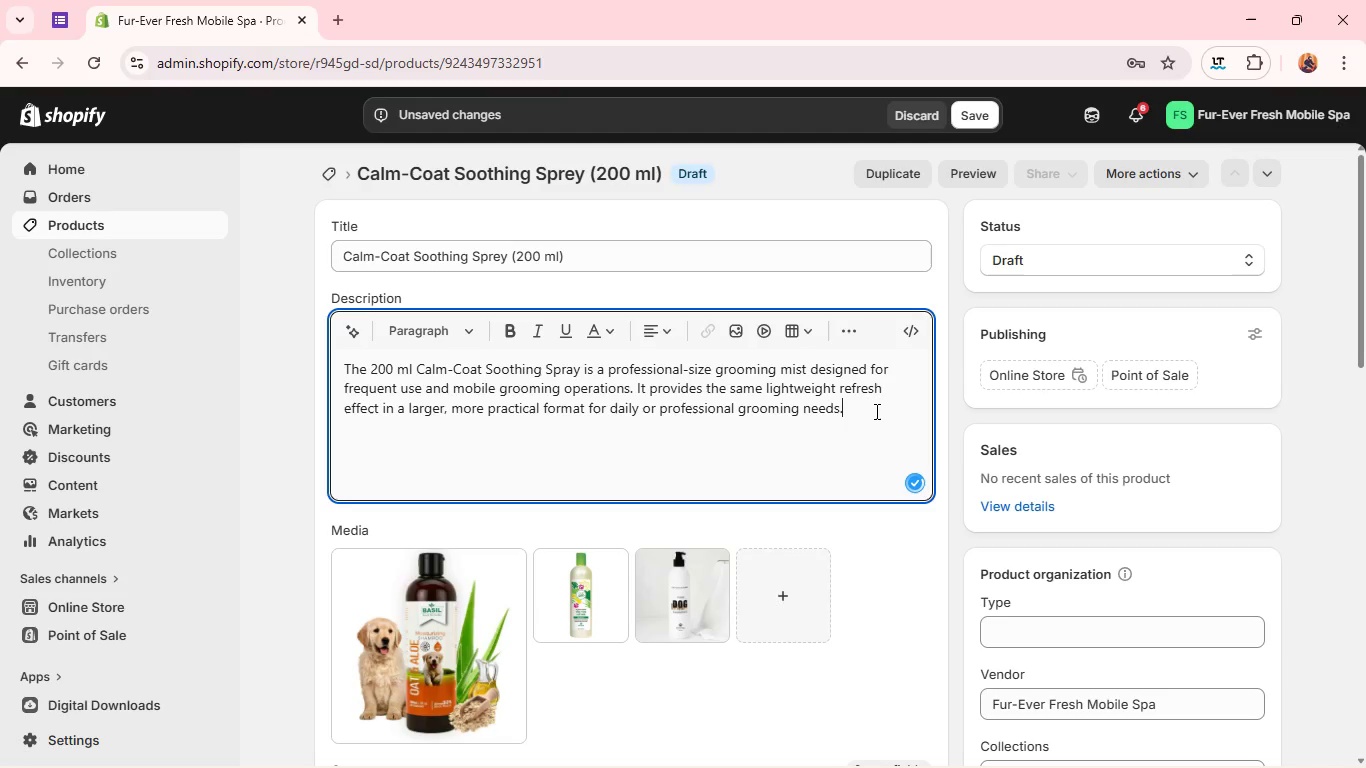 
key(Backspace)
 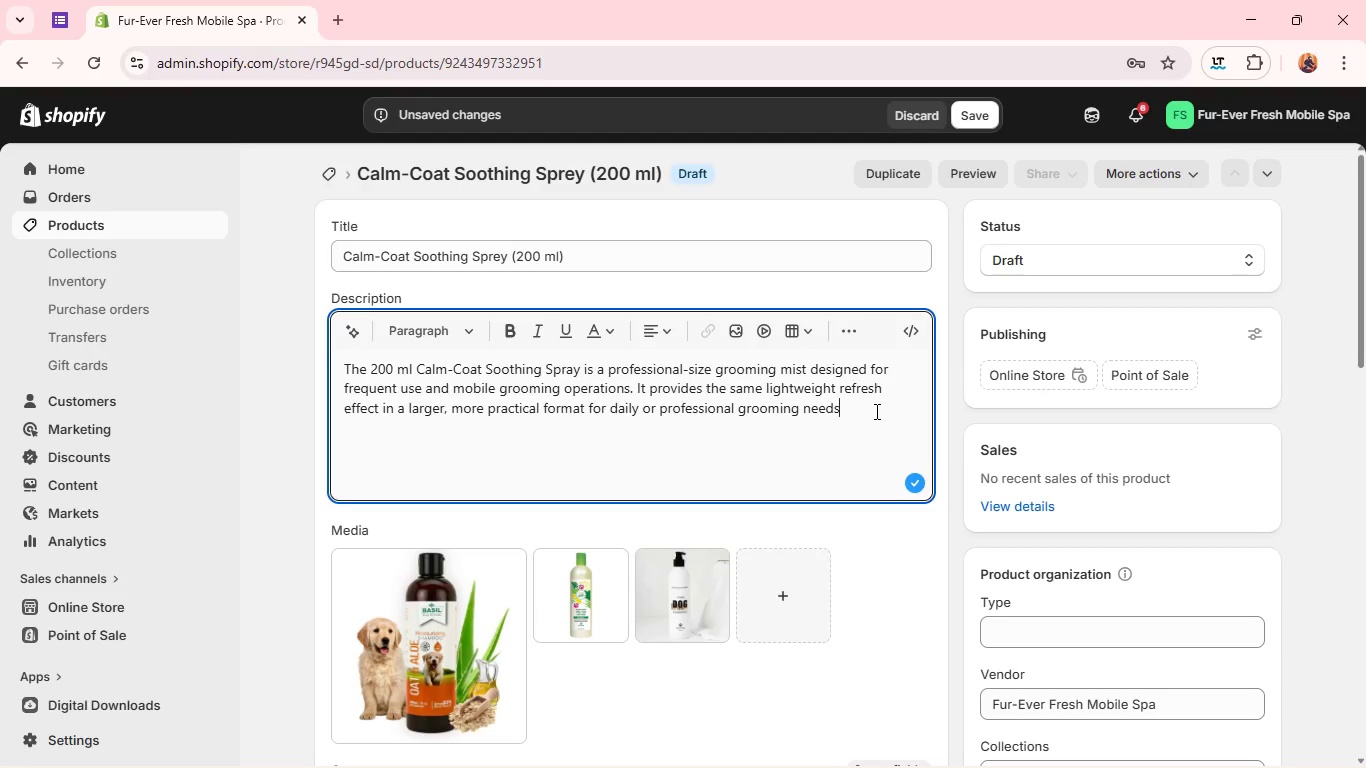 
key(Period)
 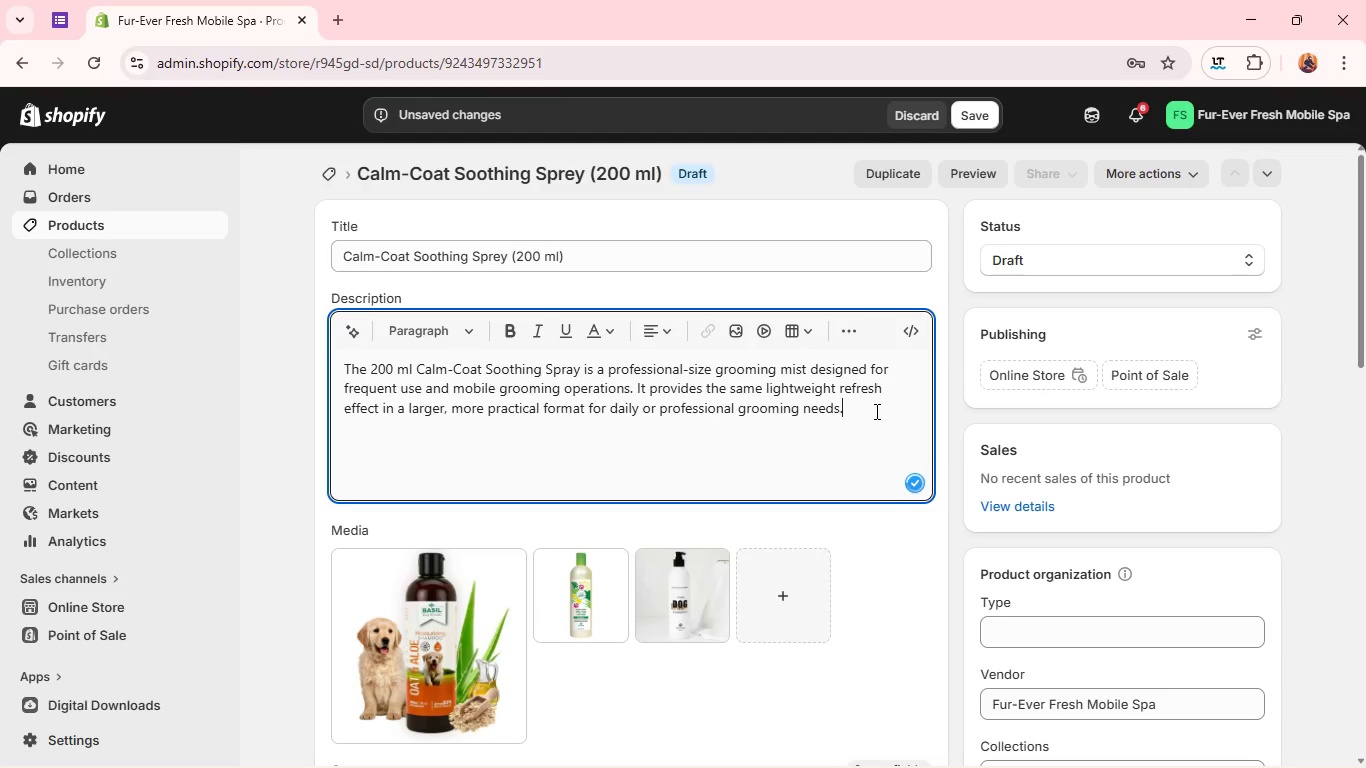 
key(Enter)
 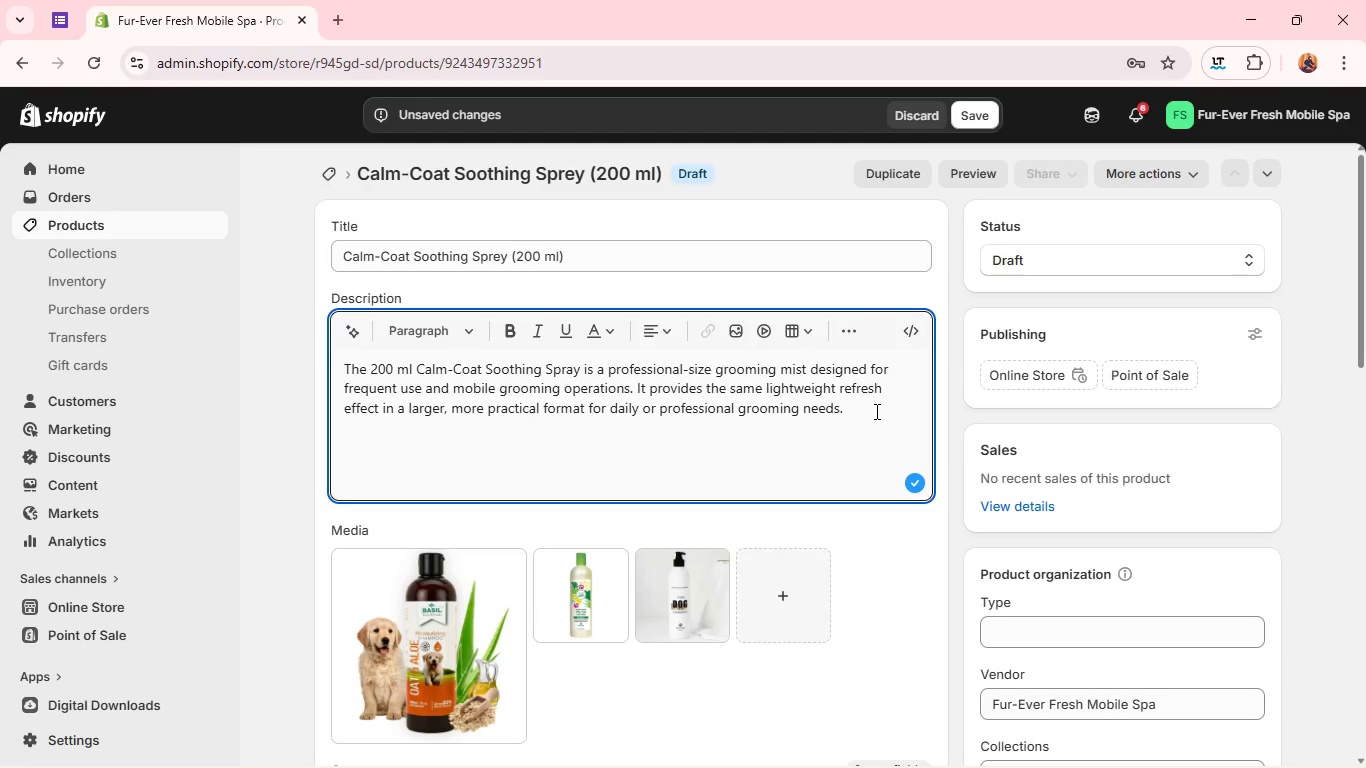 
type(What It;s Designed For)
 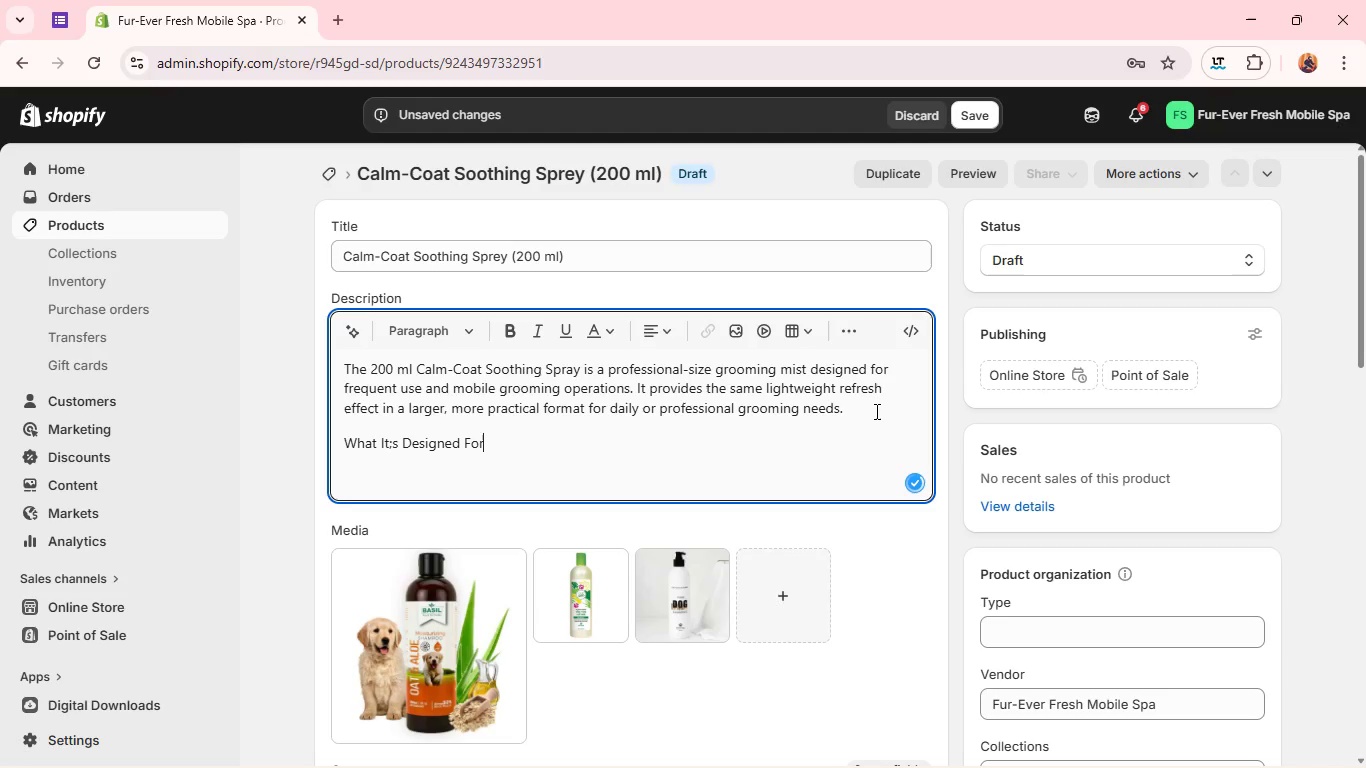 
key(Enter)
 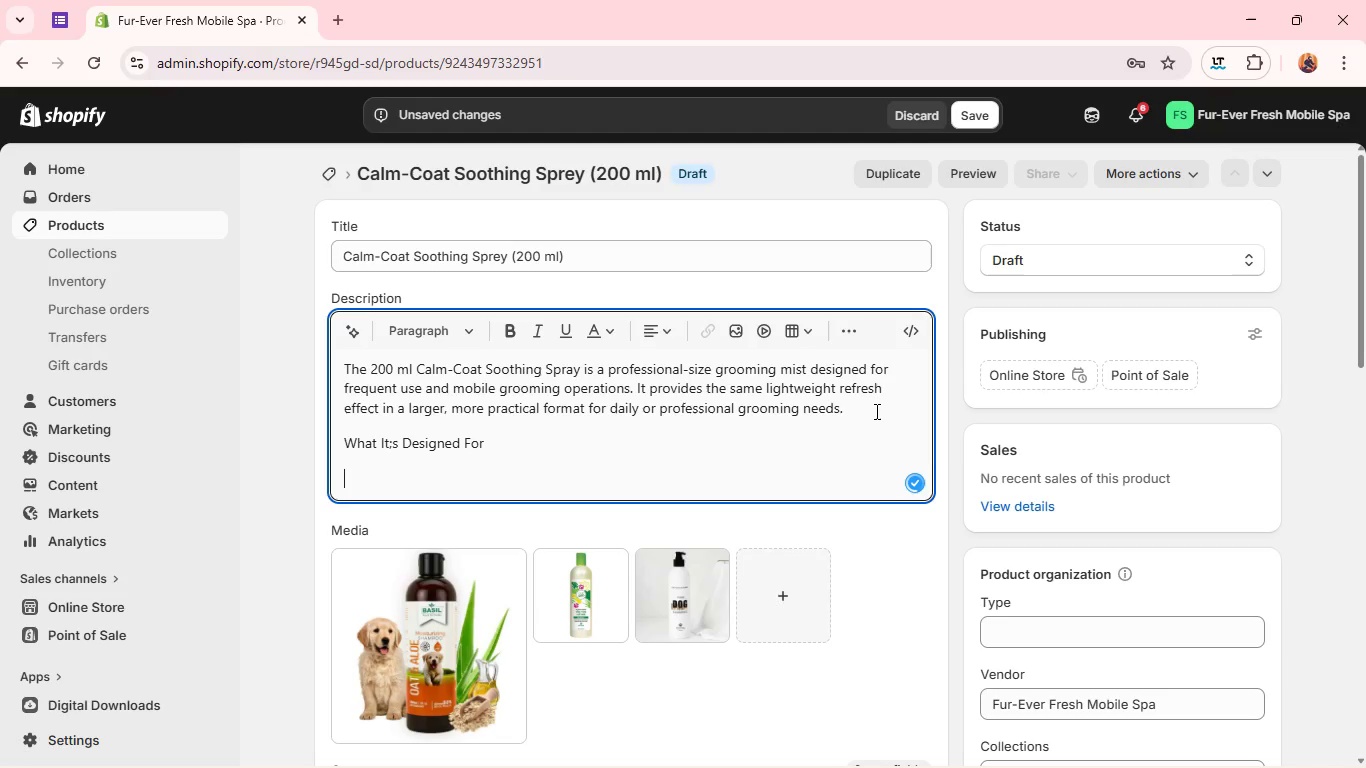 
type(Ideal for groomers and pet ownet)
key(Backspace)
type(rs who)
 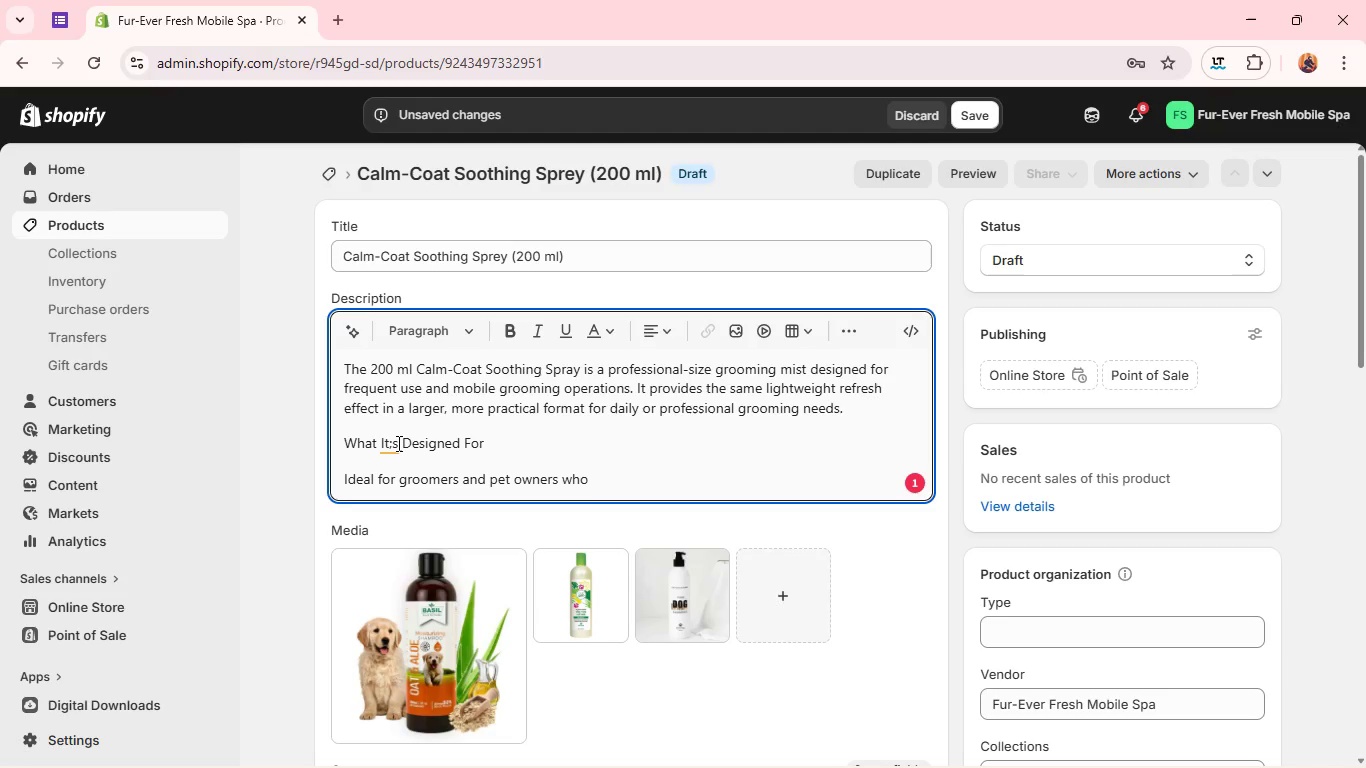 
wait(5.47)
 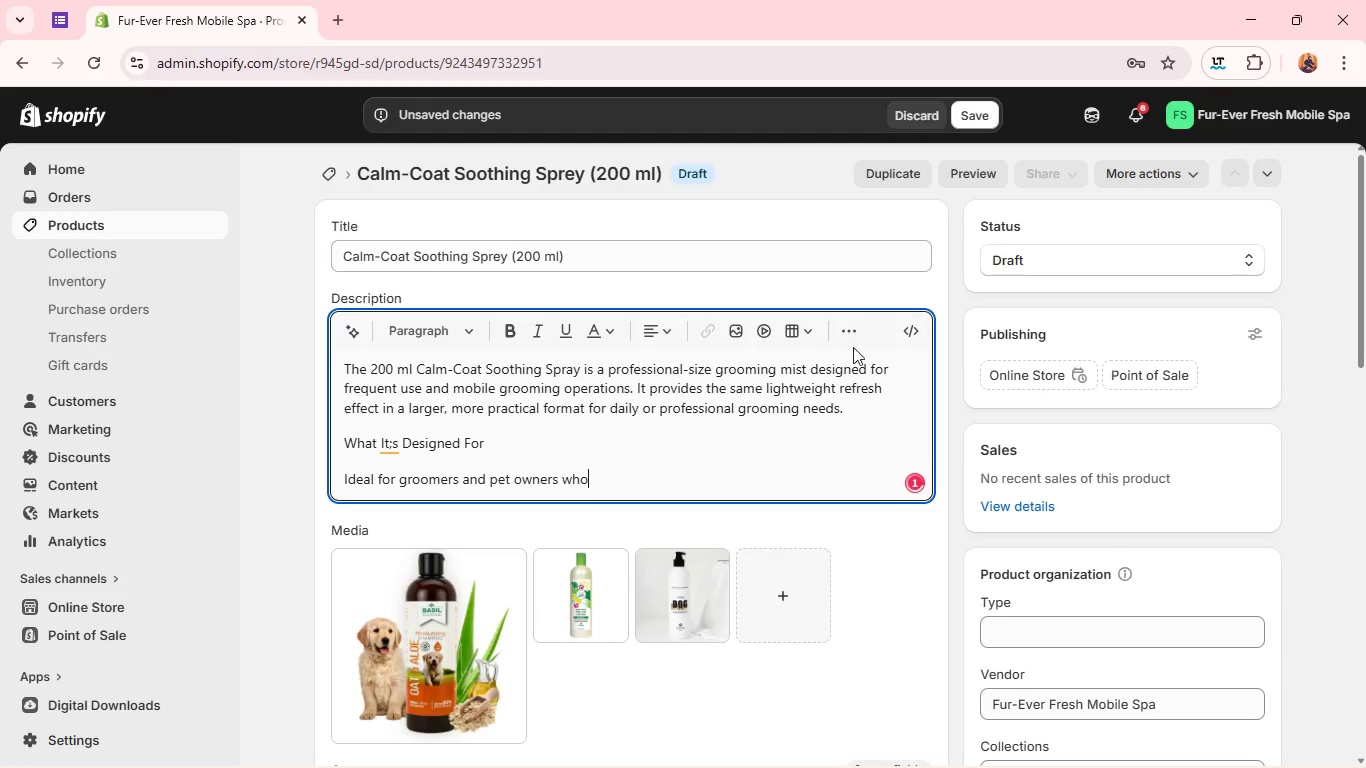 
left_click([391, 440])
 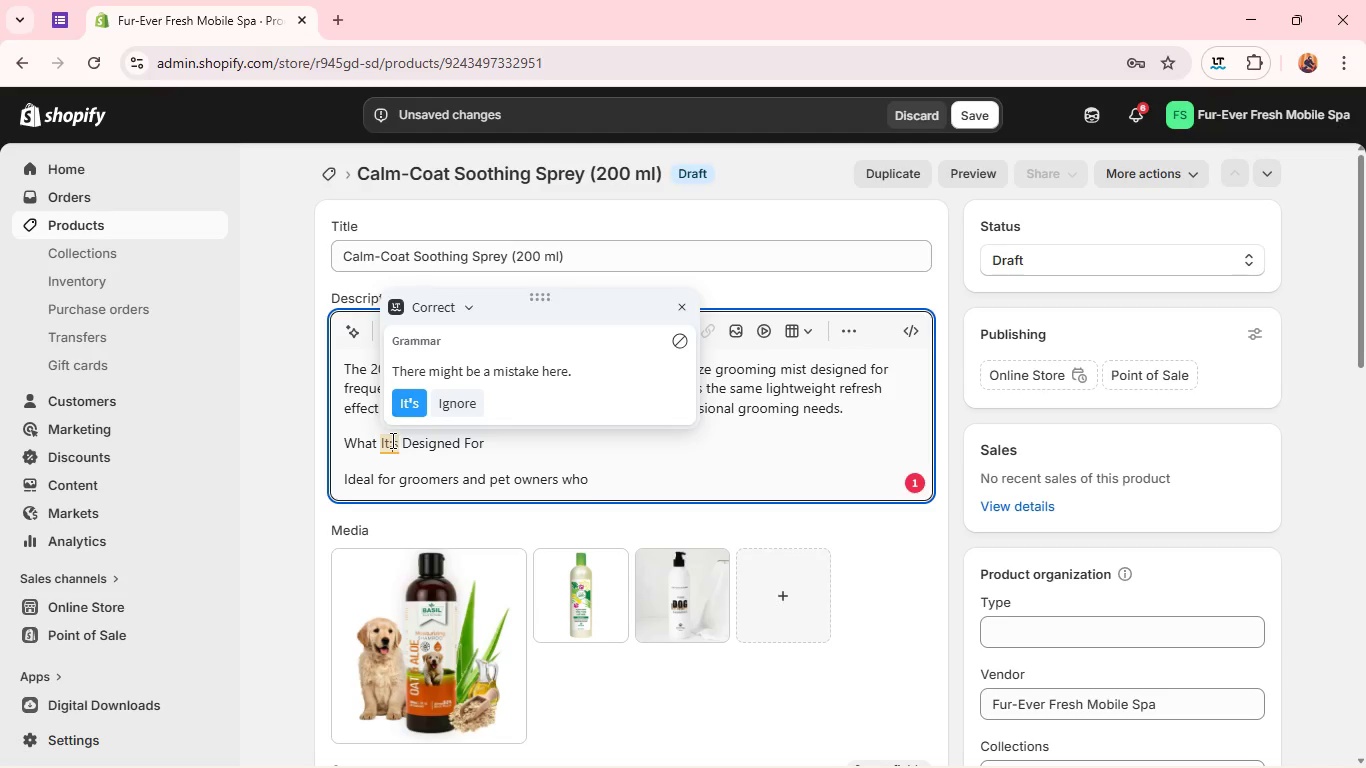 
key(Backspace)
 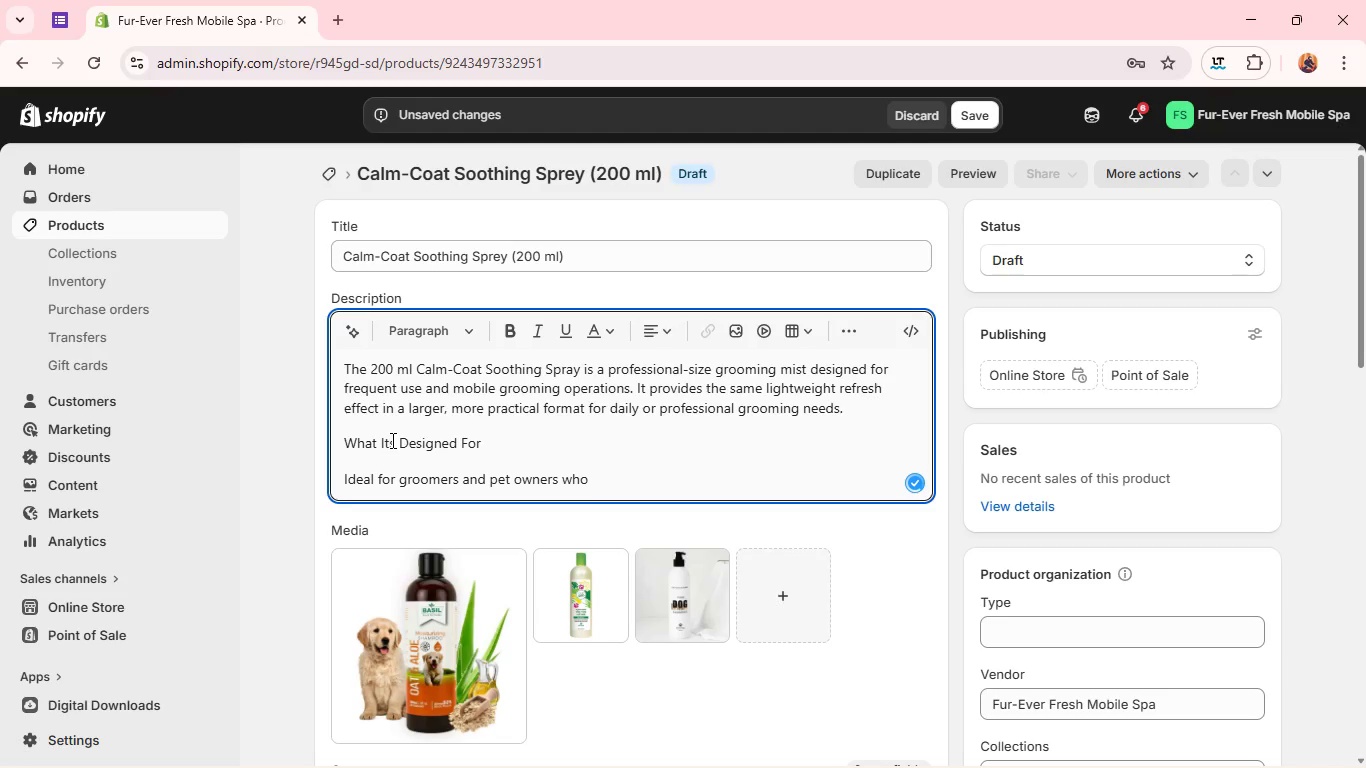 
key(Quote)
 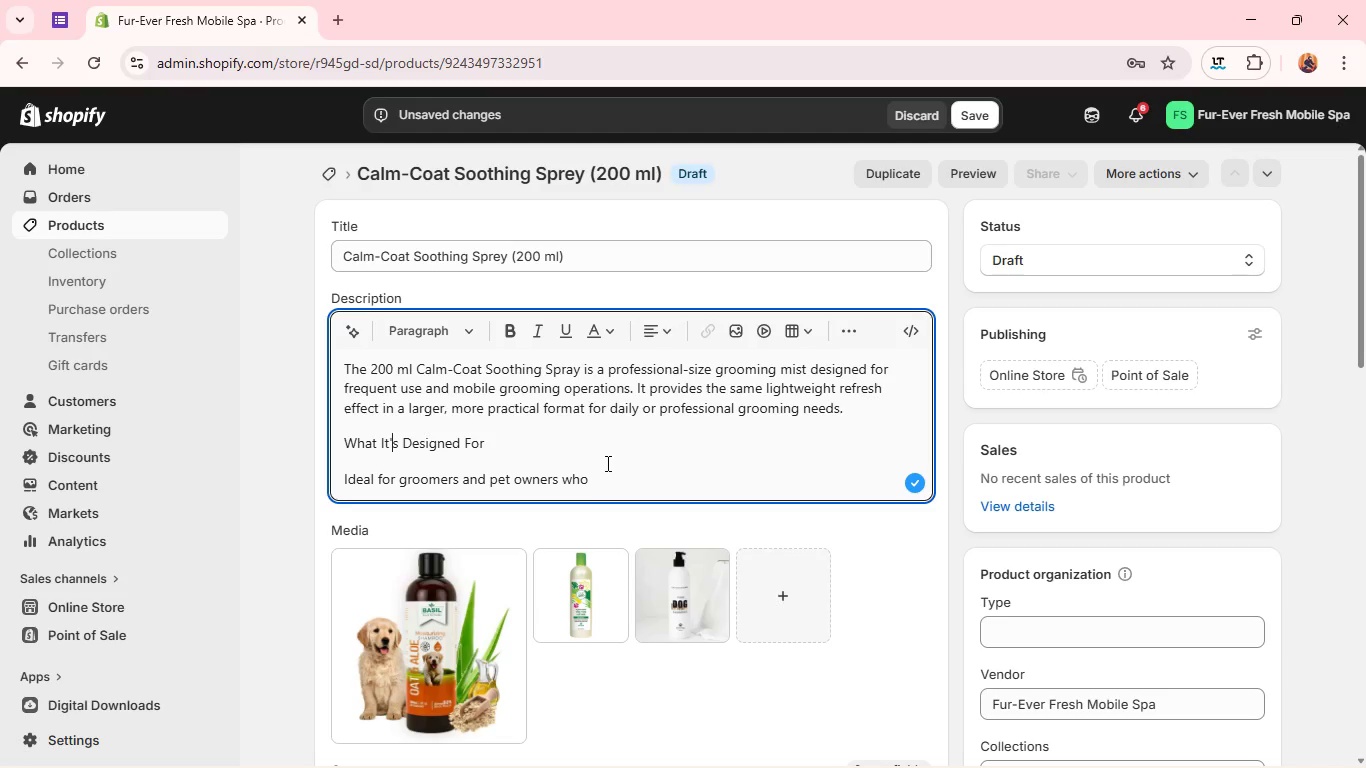 
left_click([612, 473])
 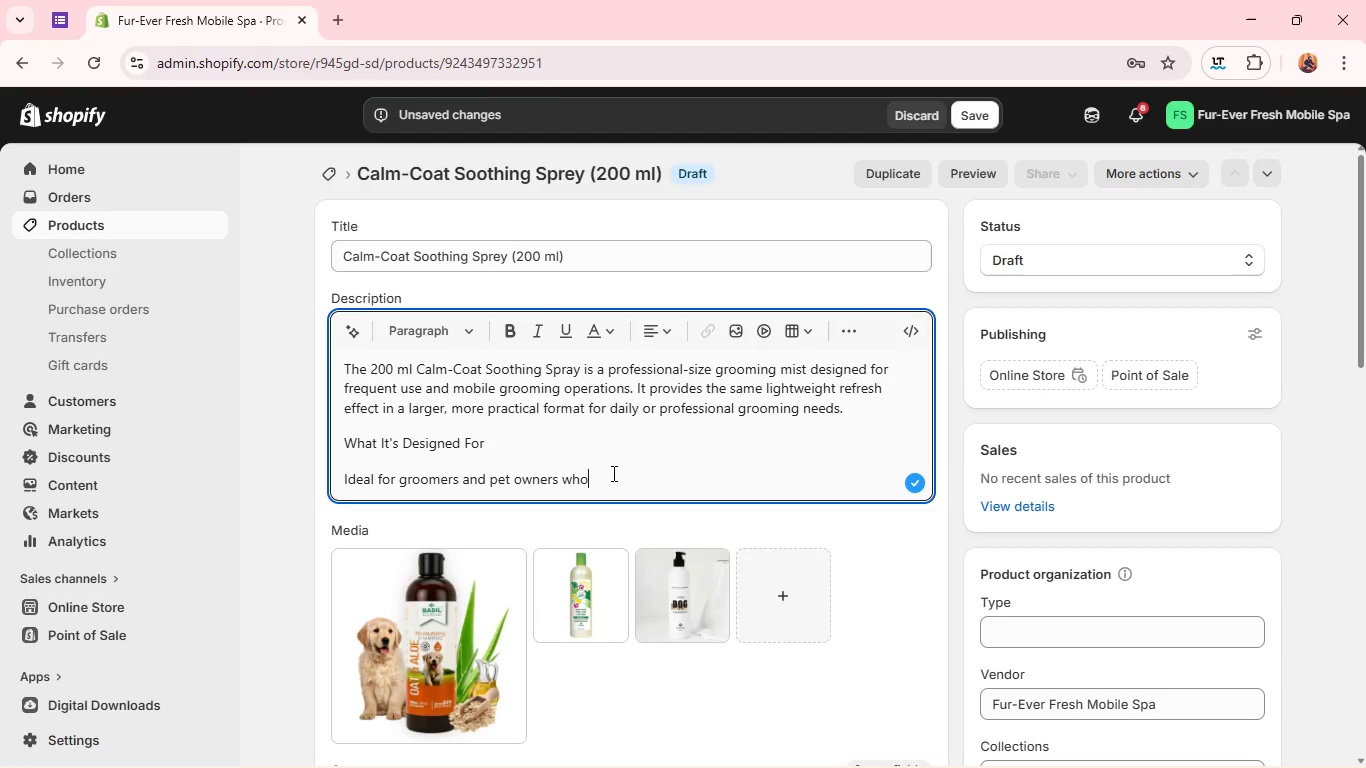 
type( require a dependabk)
key(Backspace)
type(le coat refresh solution. It helps man)
key(Backspace)
type(aintain softness and a clean appearance between bathing appointments. )
 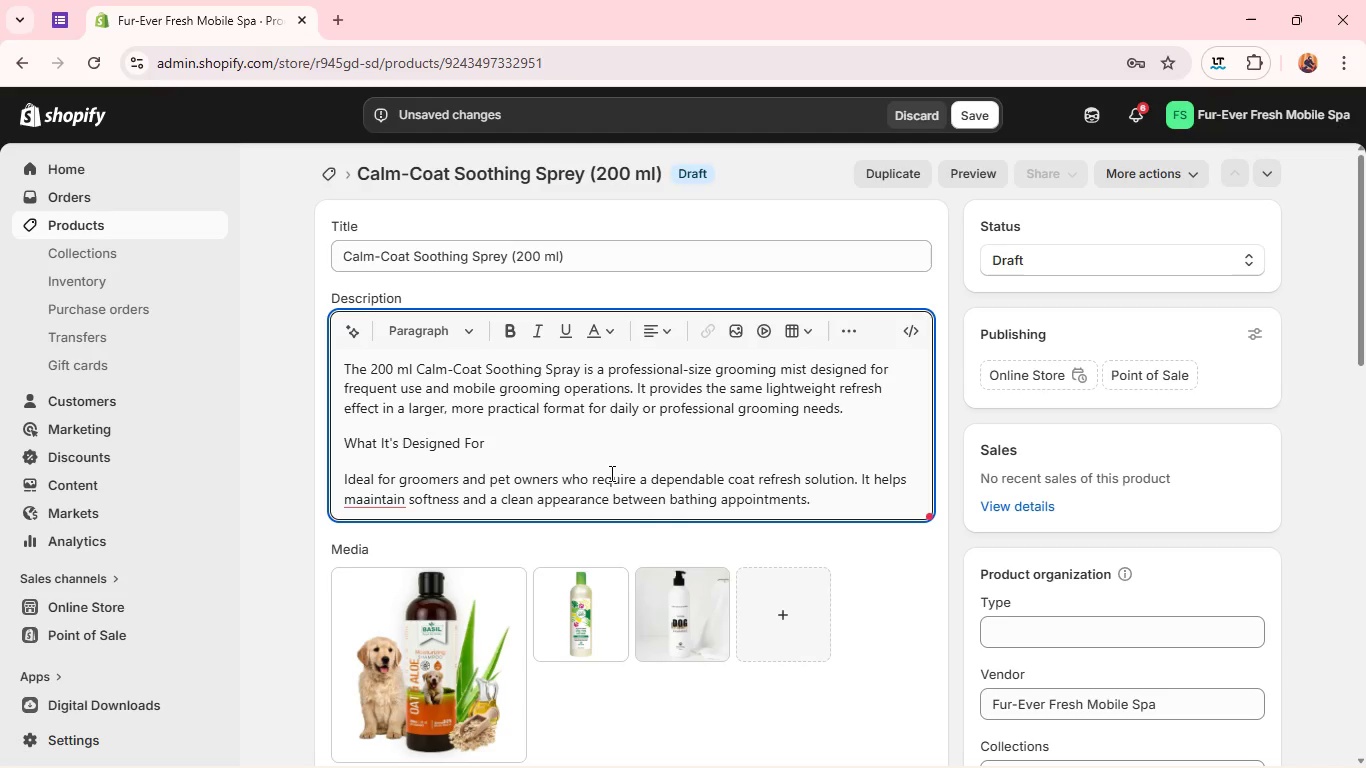 
left_click([366, 501])
 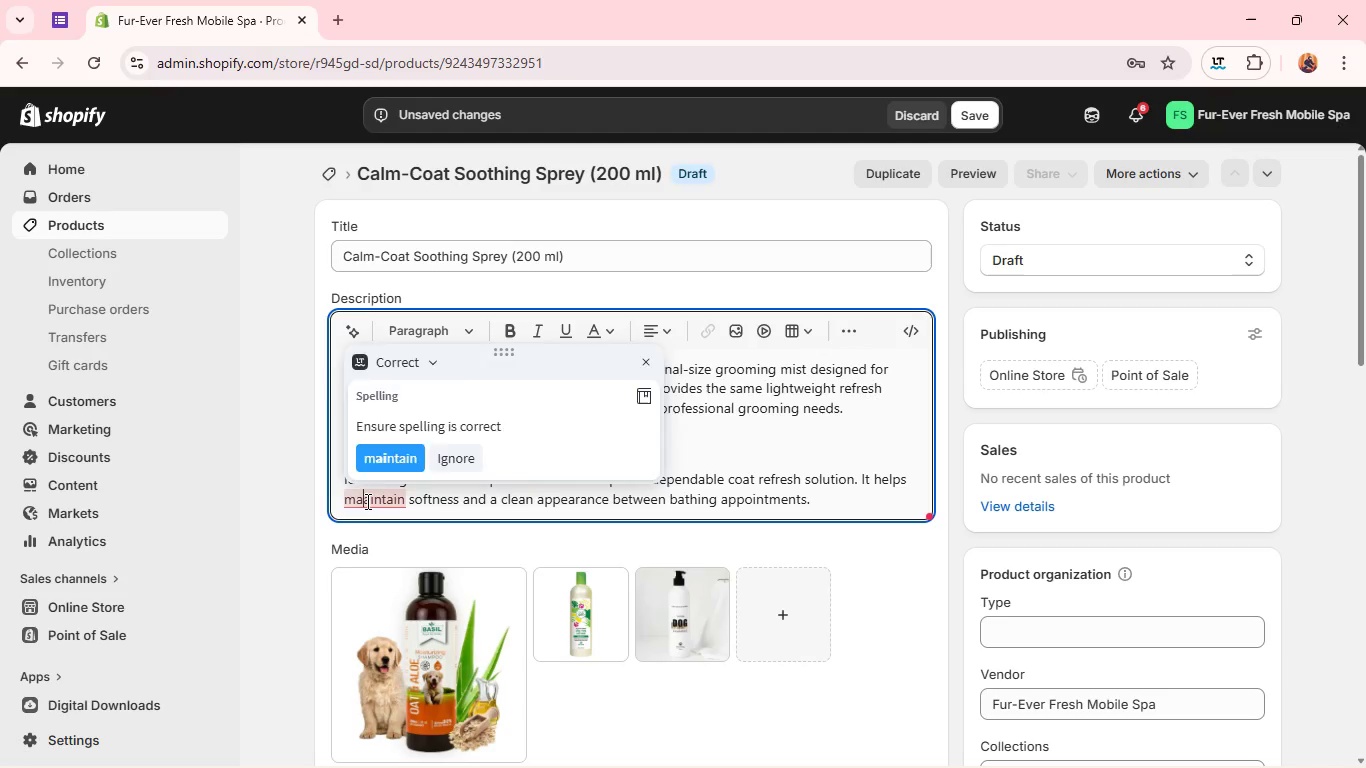 
key(Backspace)
 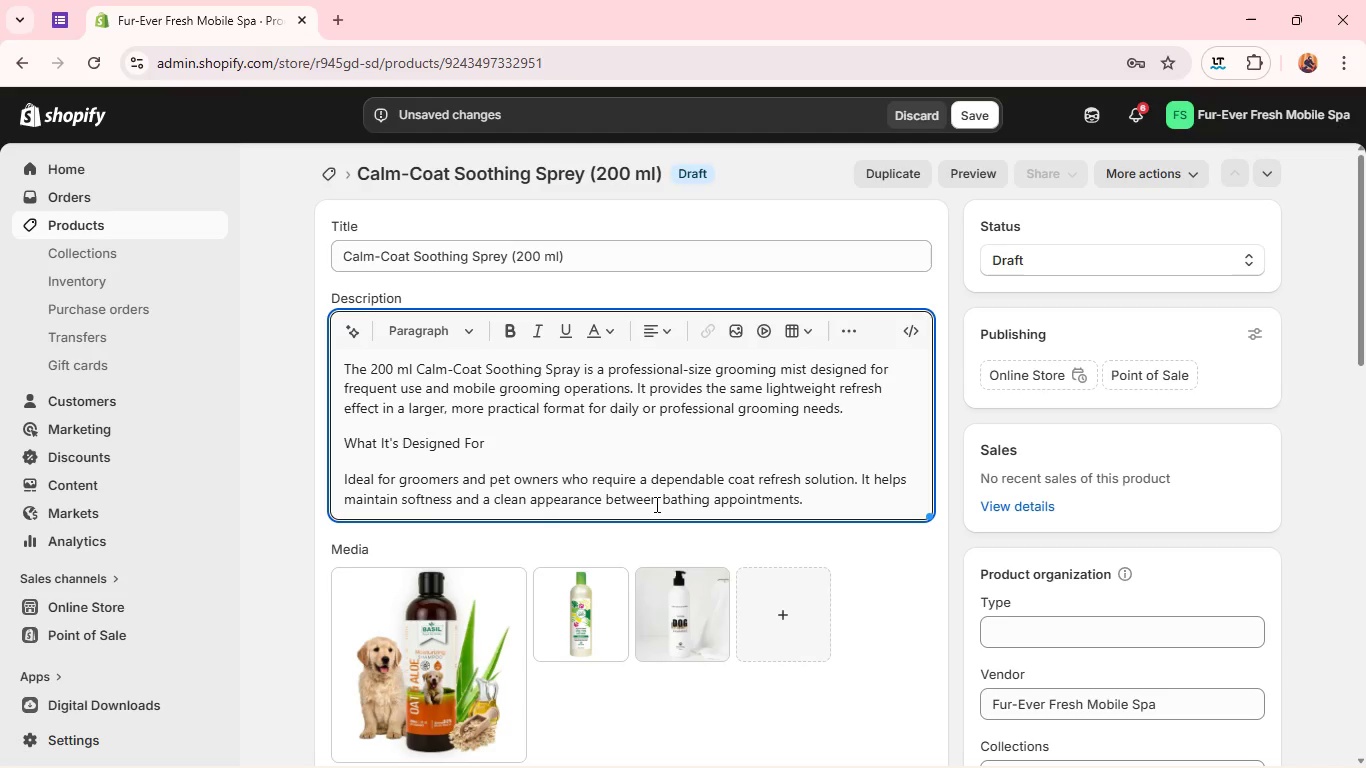 
left_click([655, 504])
 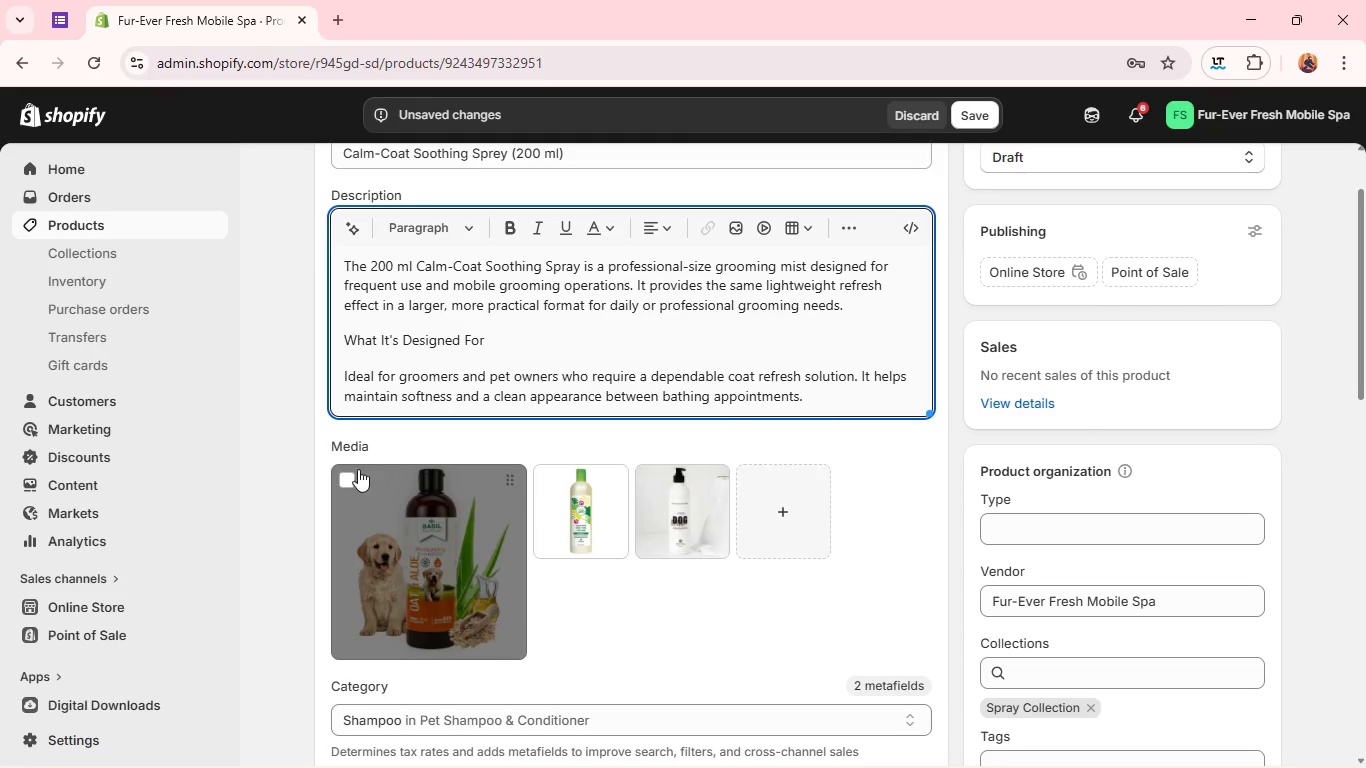 
left_click([349, 476])
 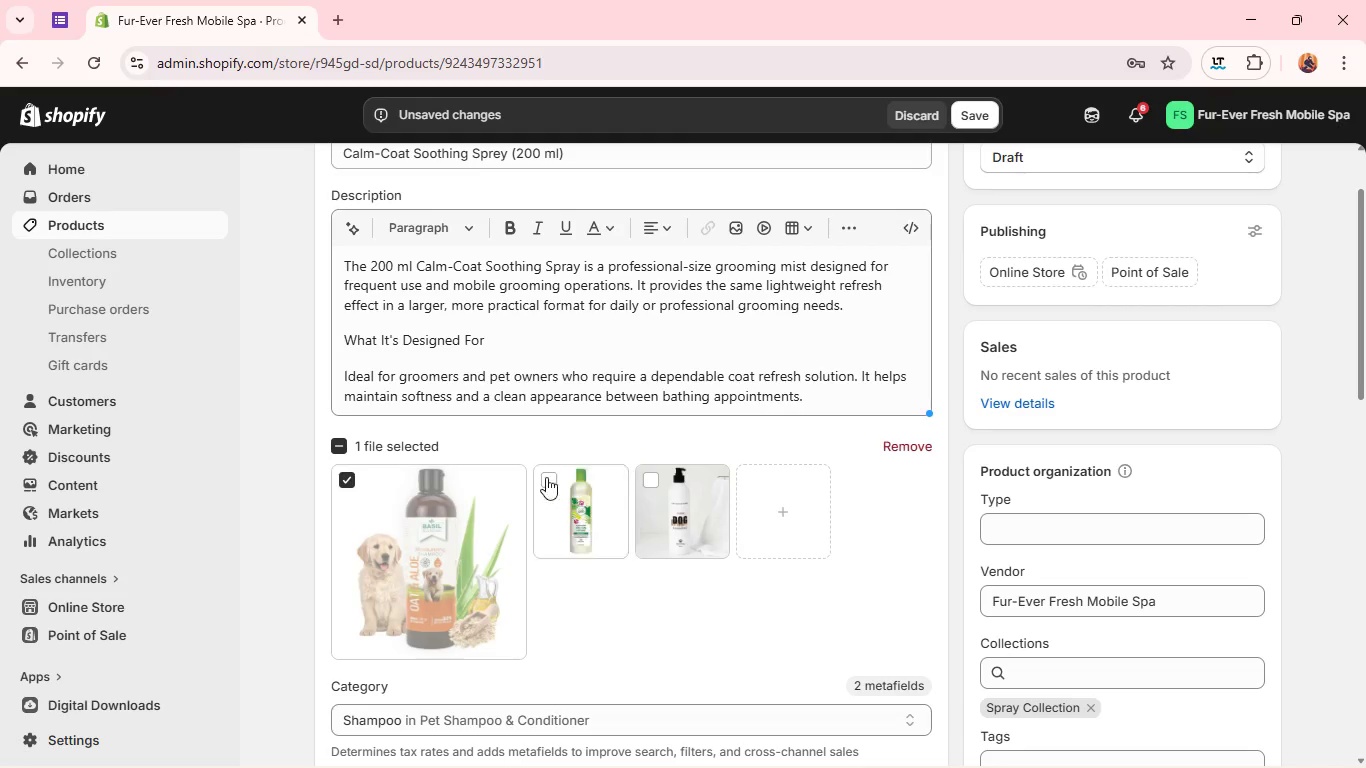 
left_click([545, 476])
 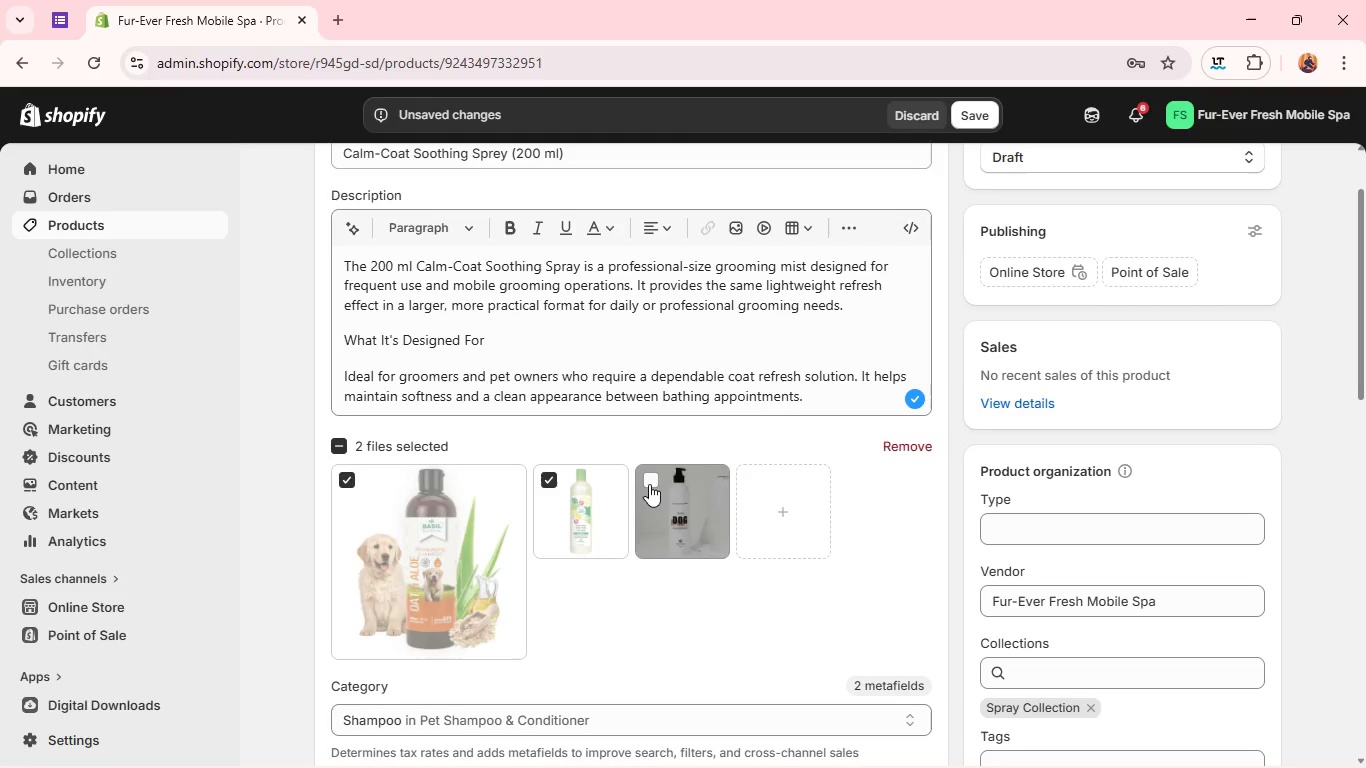 
left_click([649, 484])
 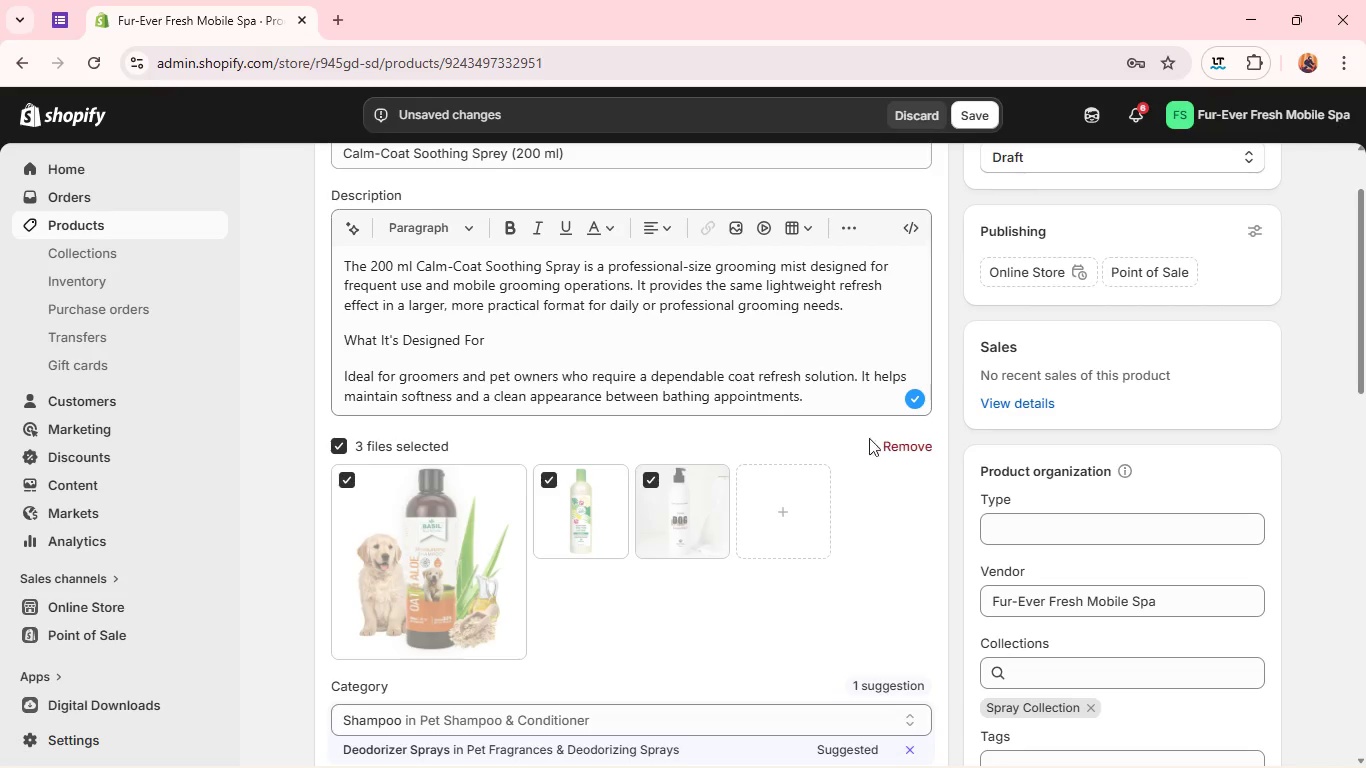 
left_click([893, 443])
 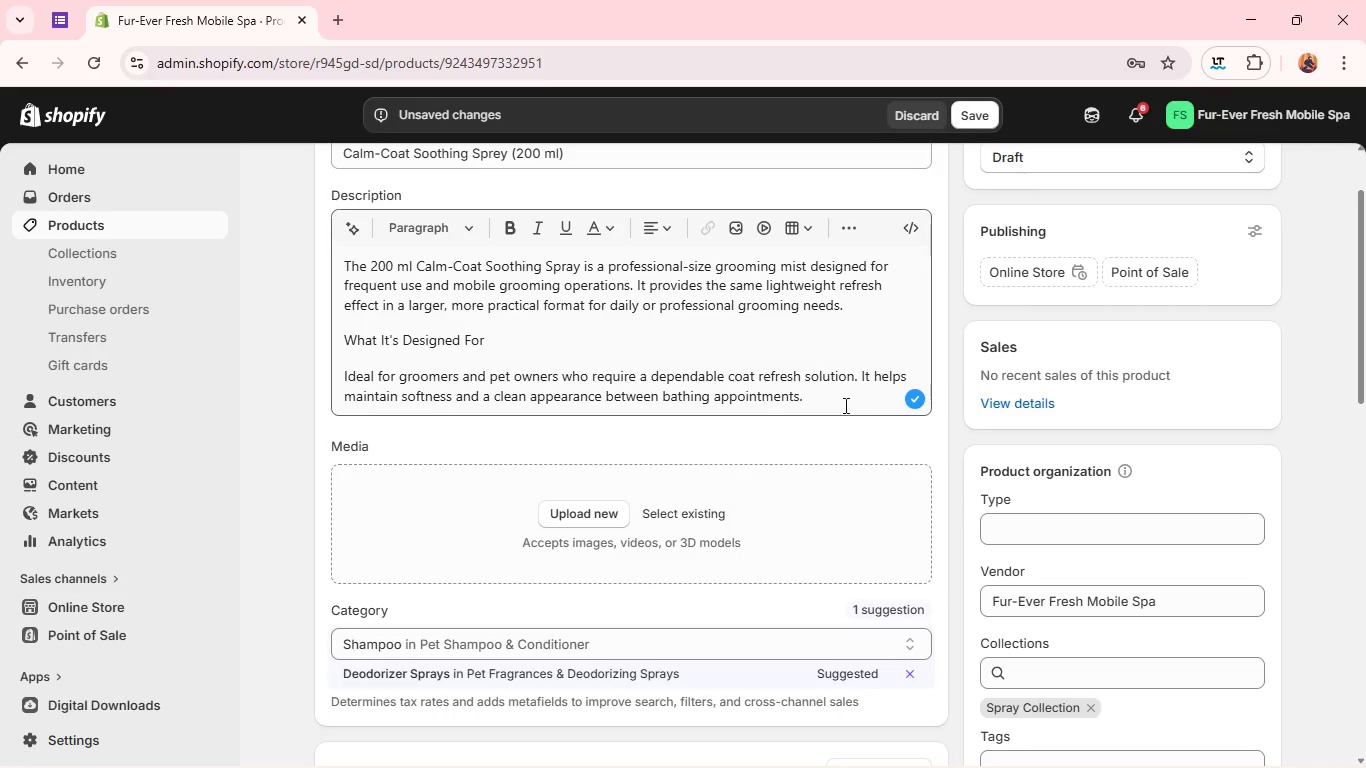 
left_click([839, 401])
 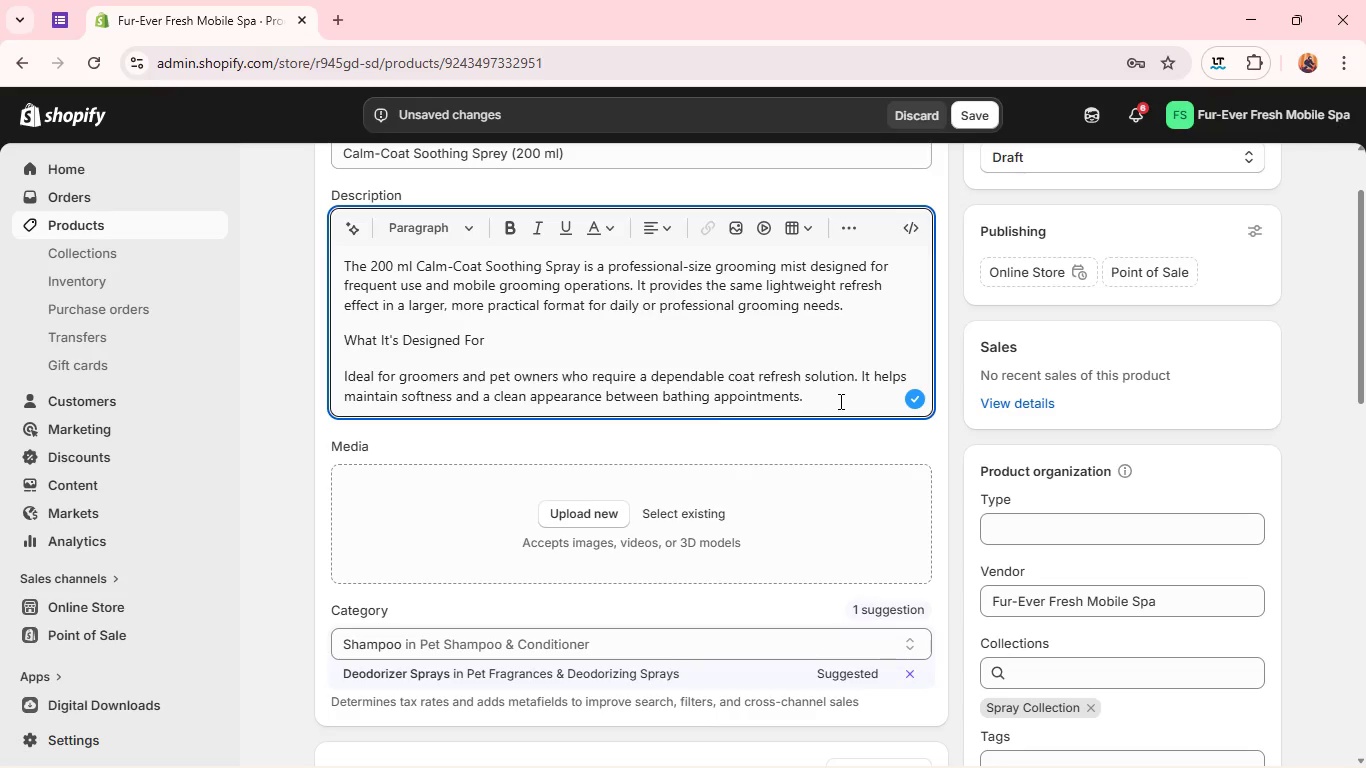 
key(Enter)
 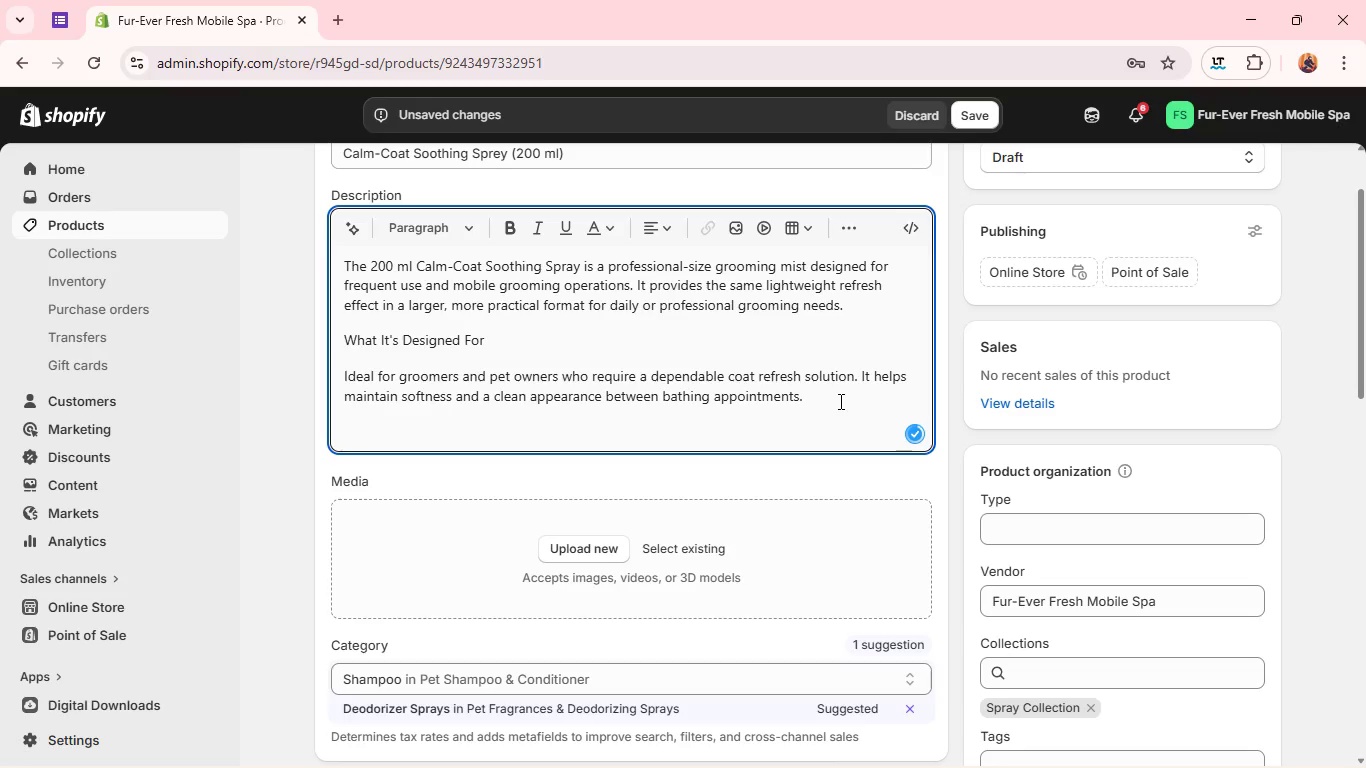 
type(Key Benf)
key(Backspace)
type(efits)
 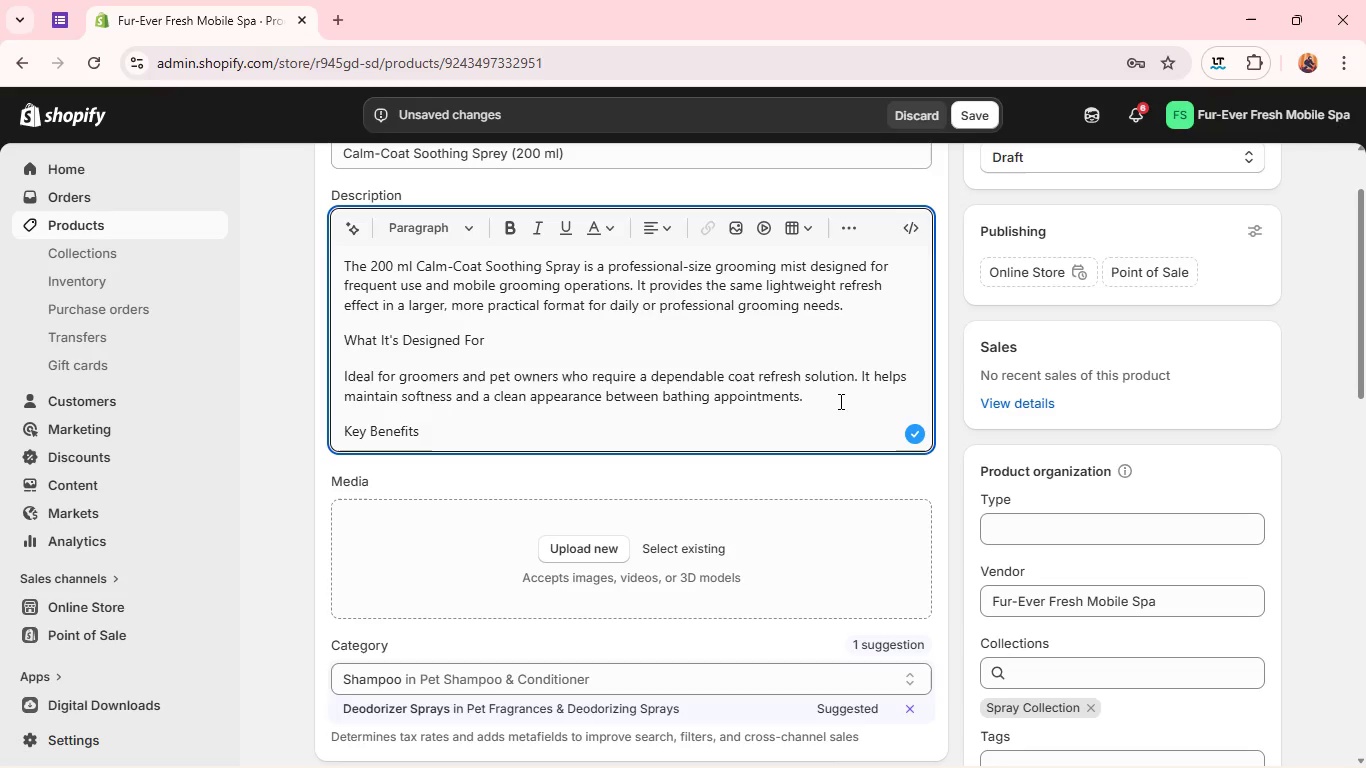 
key(Enter)
 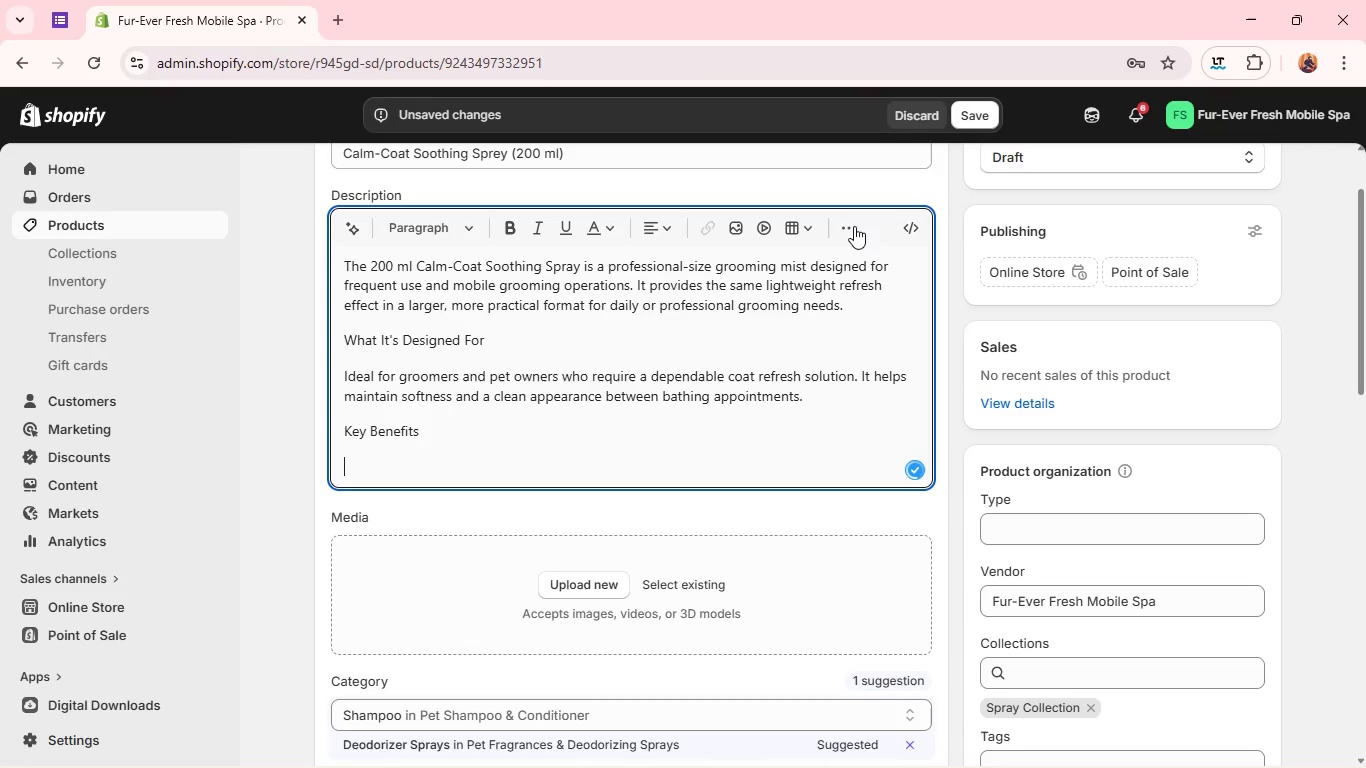 
left_click([855, 238])
 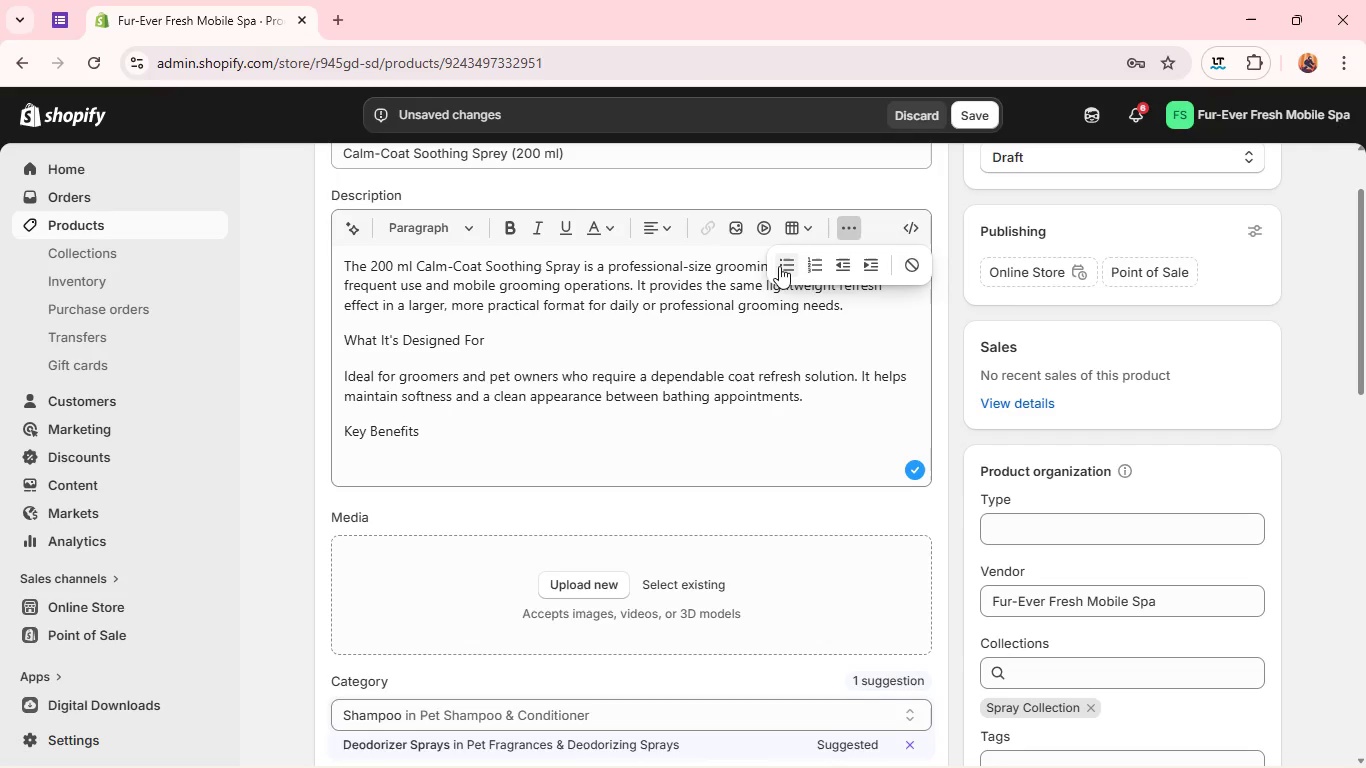 
left_click([781, 266])
 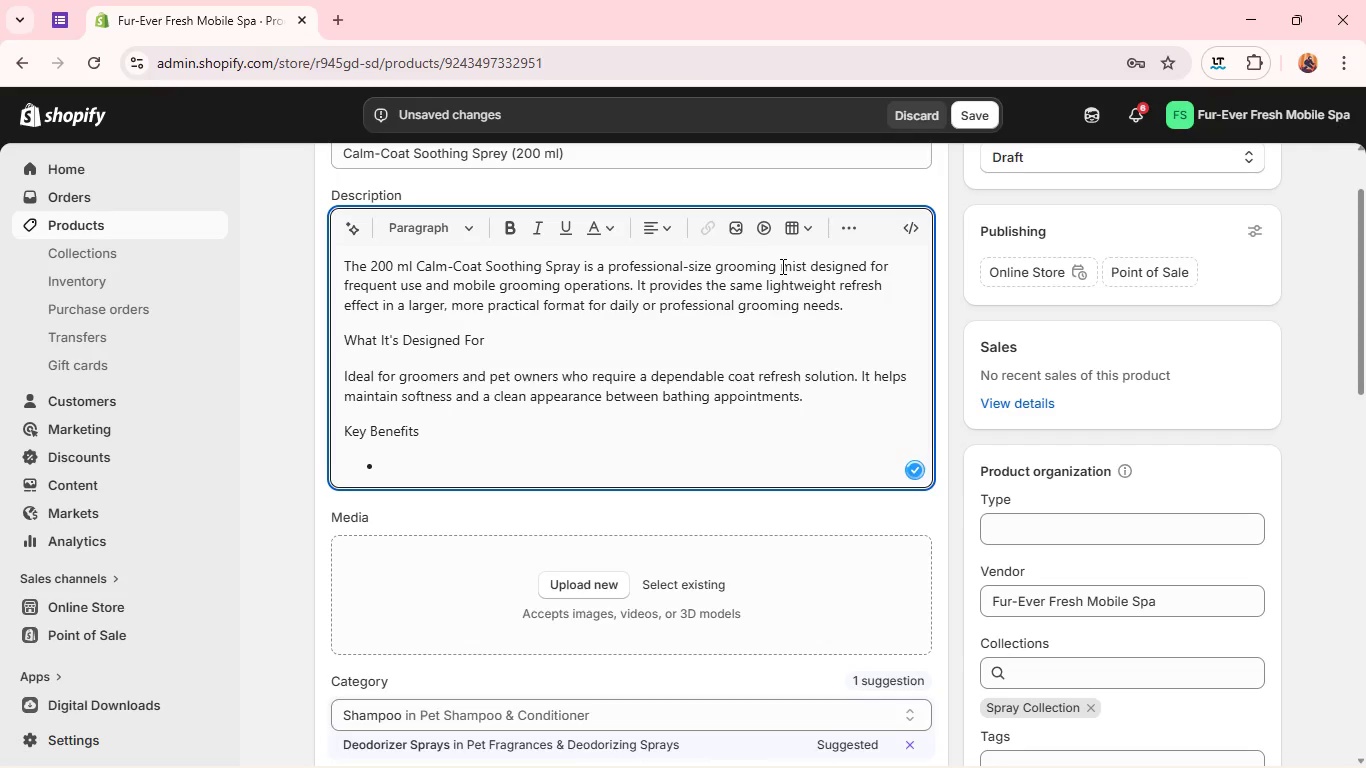 
type(Larger size for professional grooming use)
 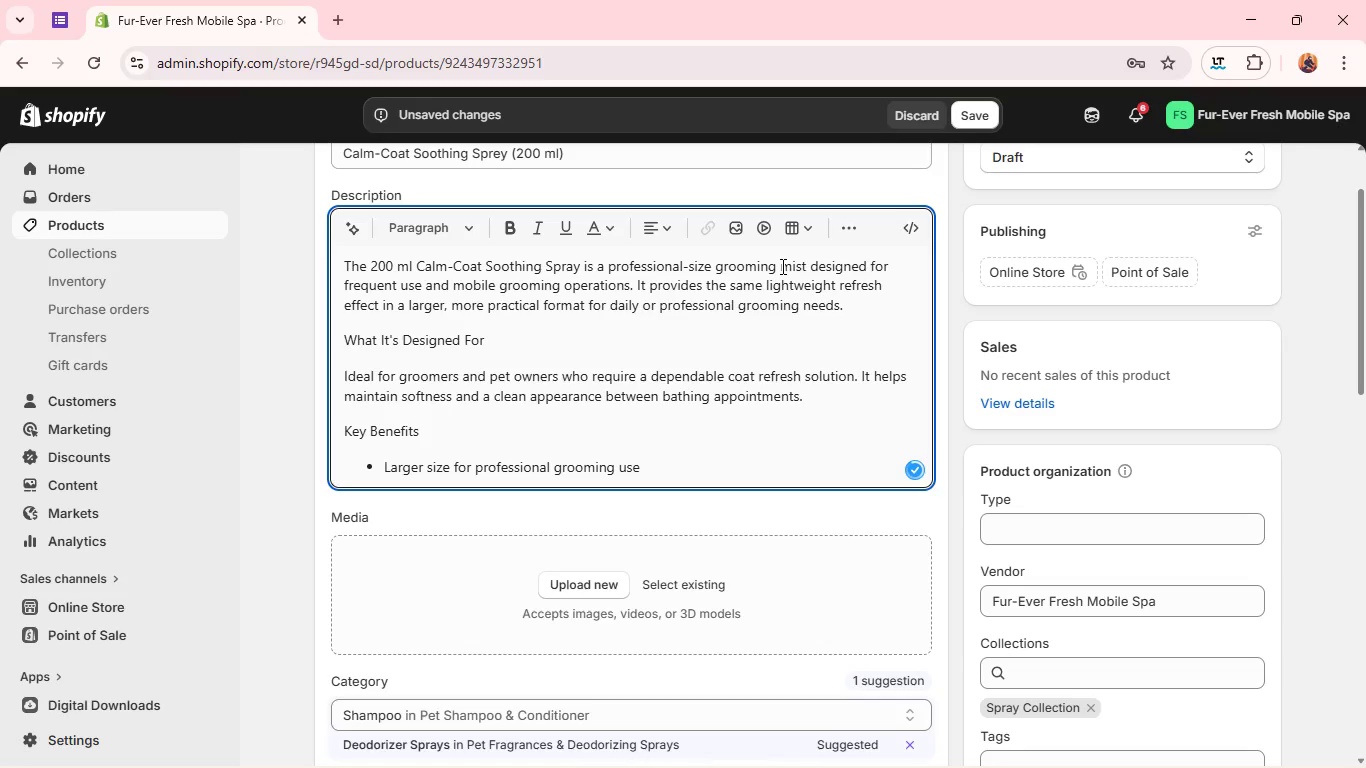 
key(Enter)
 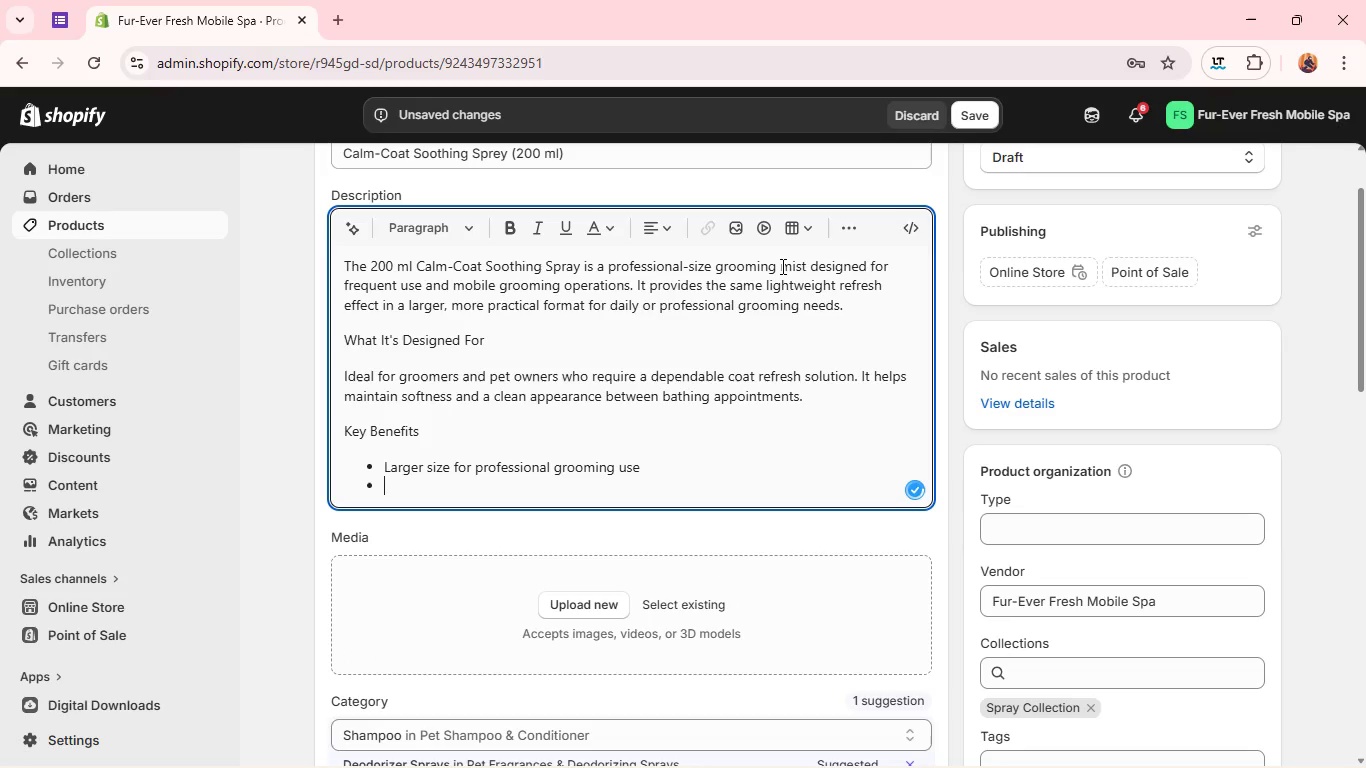 
type(Helps maintain coat freshness anf )
key(Backspace)
key(Backspace)
type(d softness)
 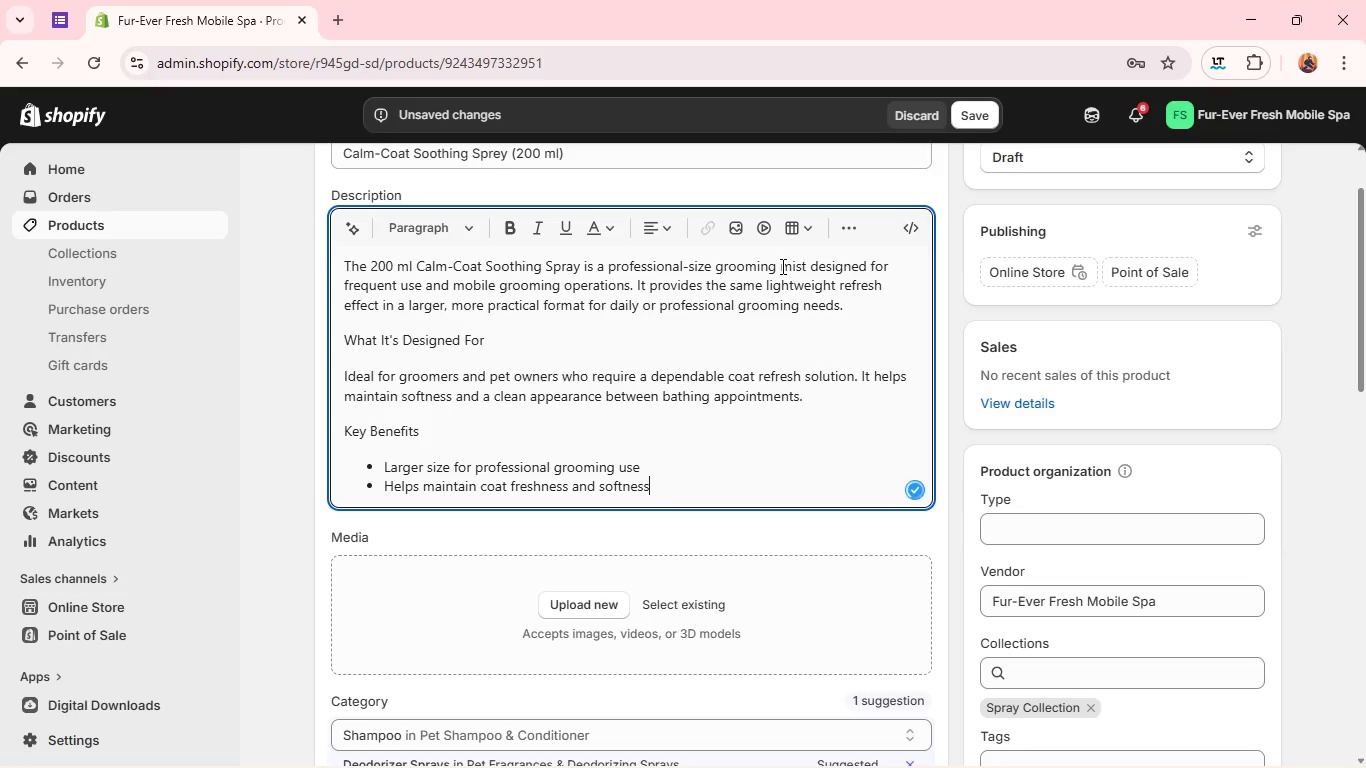 
key(Enter)
 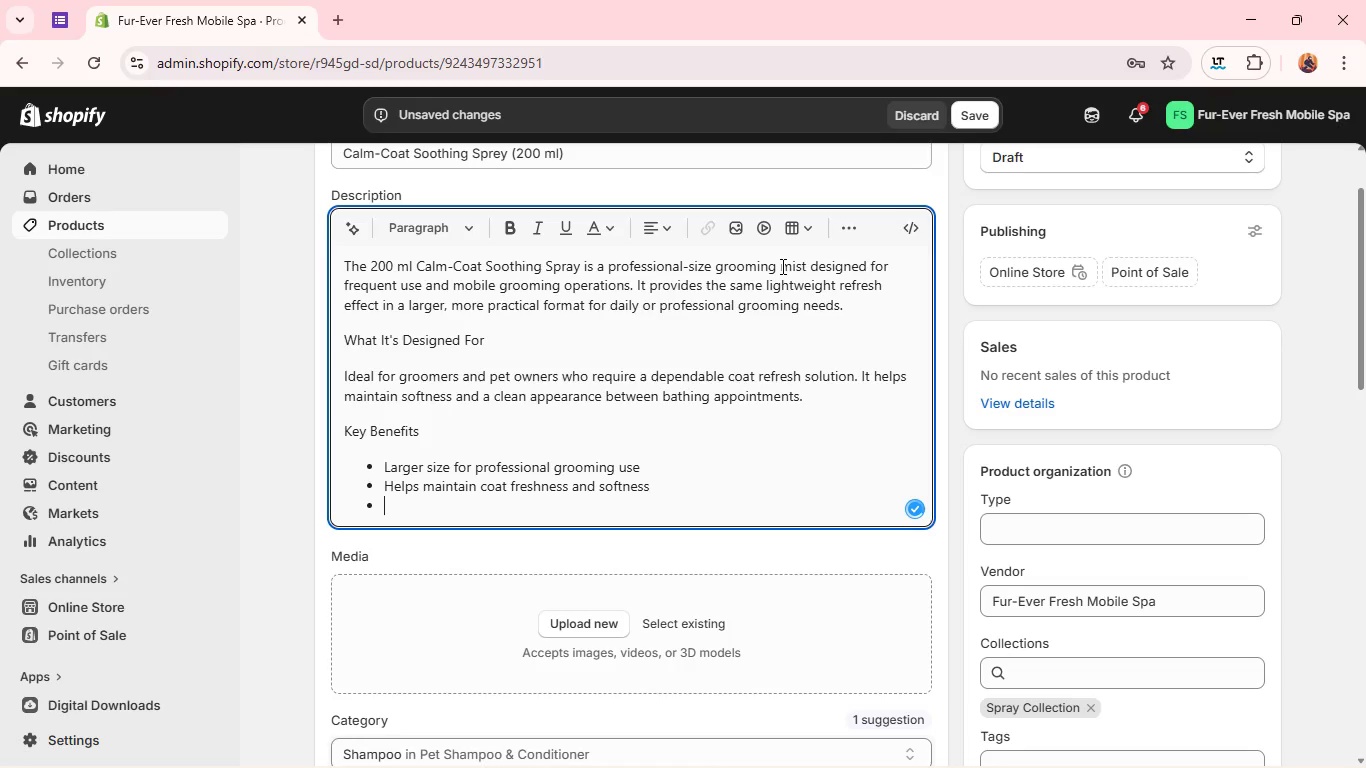 
type(Lightweight, easy-to-apply formula)
 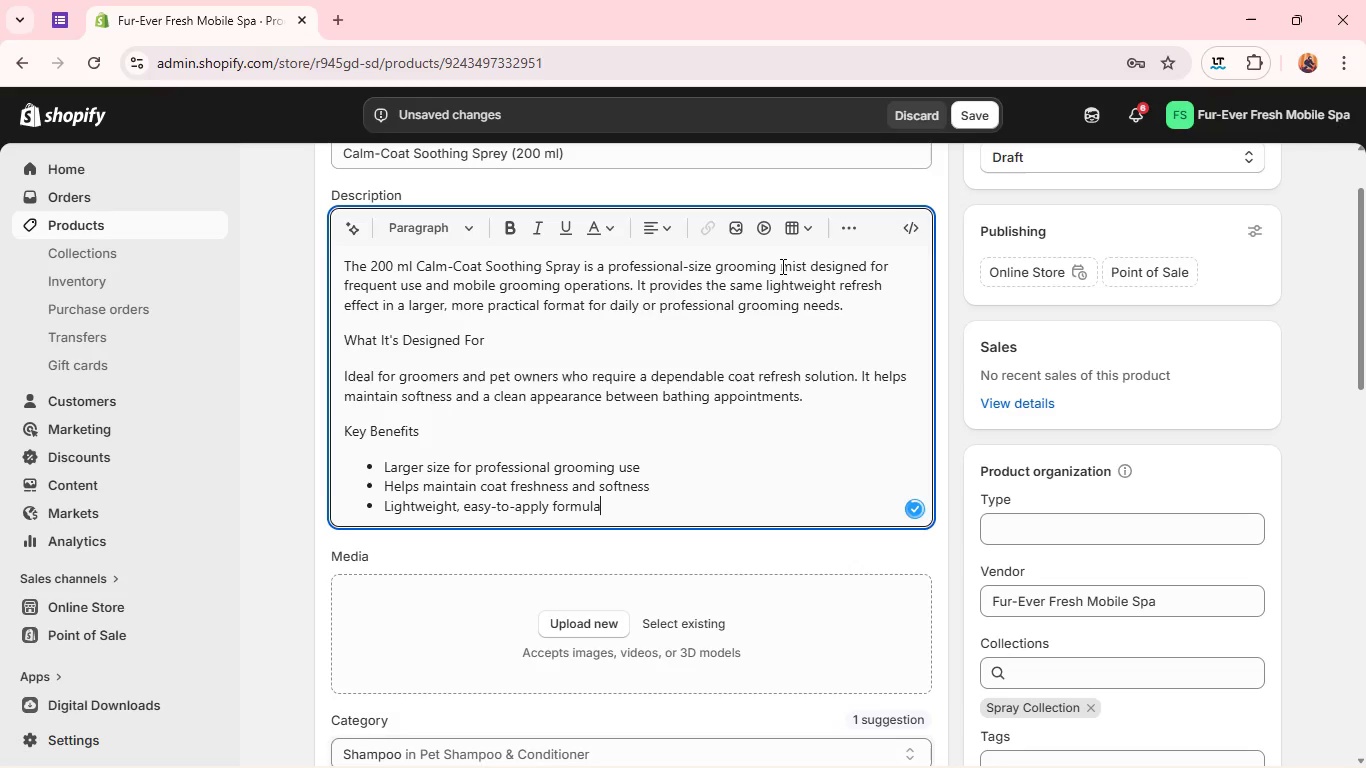 
key(Enter)
 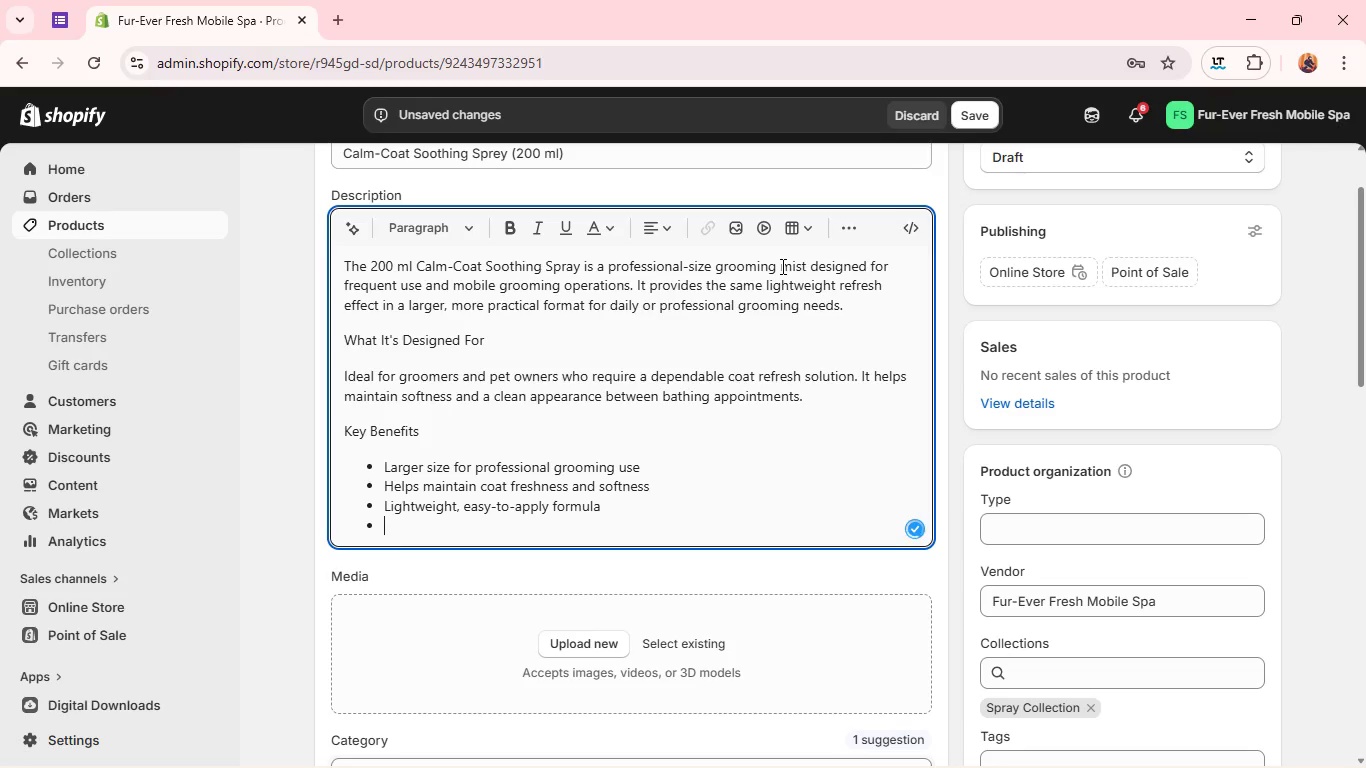 
type(Support regulR GR)
key(Backspace)
key(Backspace)
key(Backspace)
key(Backspace)
type(r grooming maine)
key(Backspace)
type(tenance )
 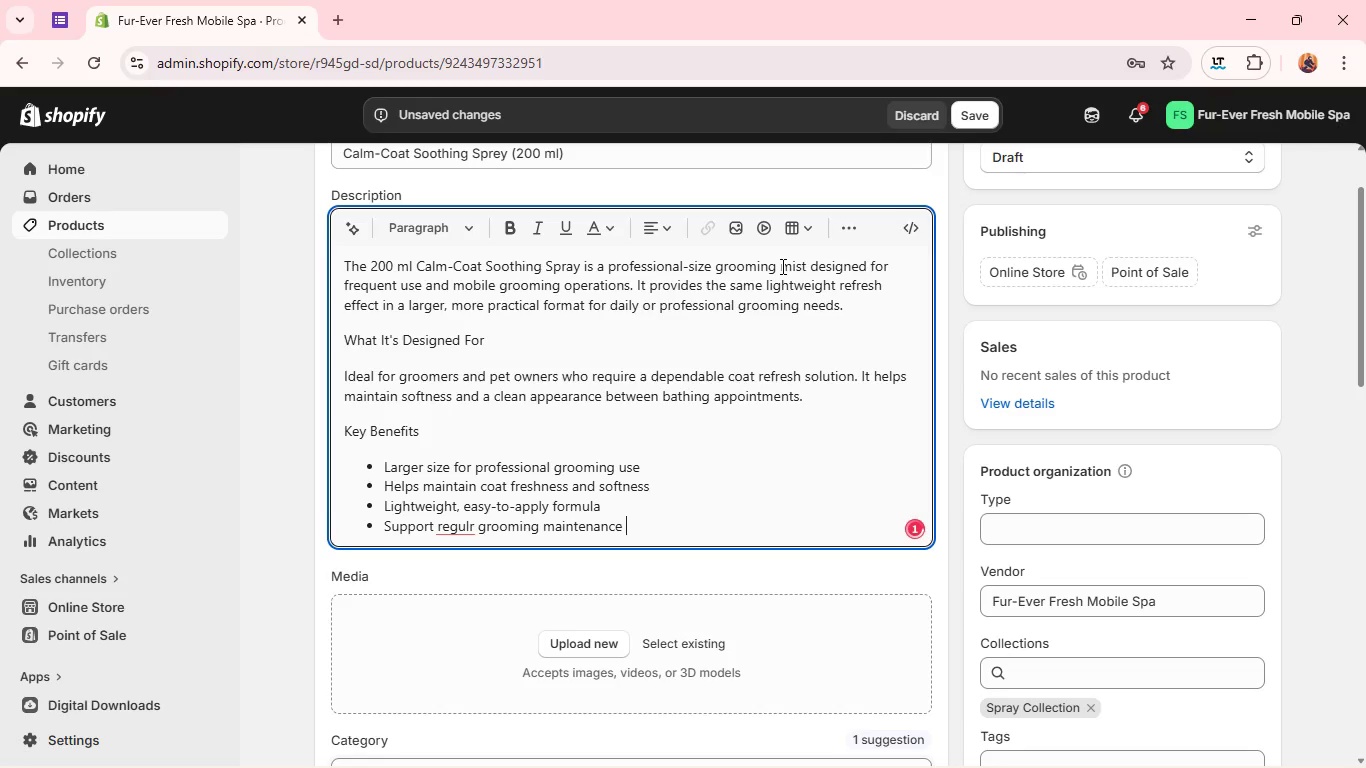 
key(Enter)
 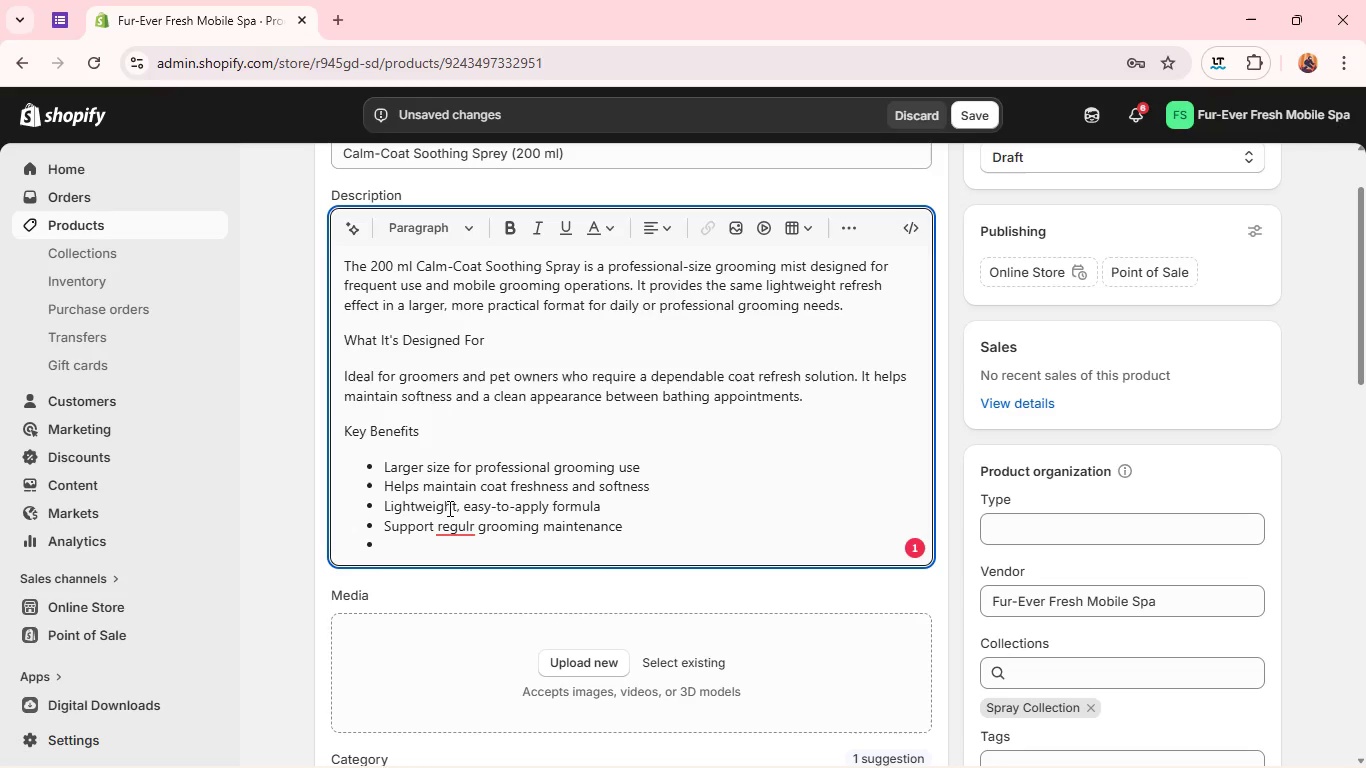 
wait(10.05)
 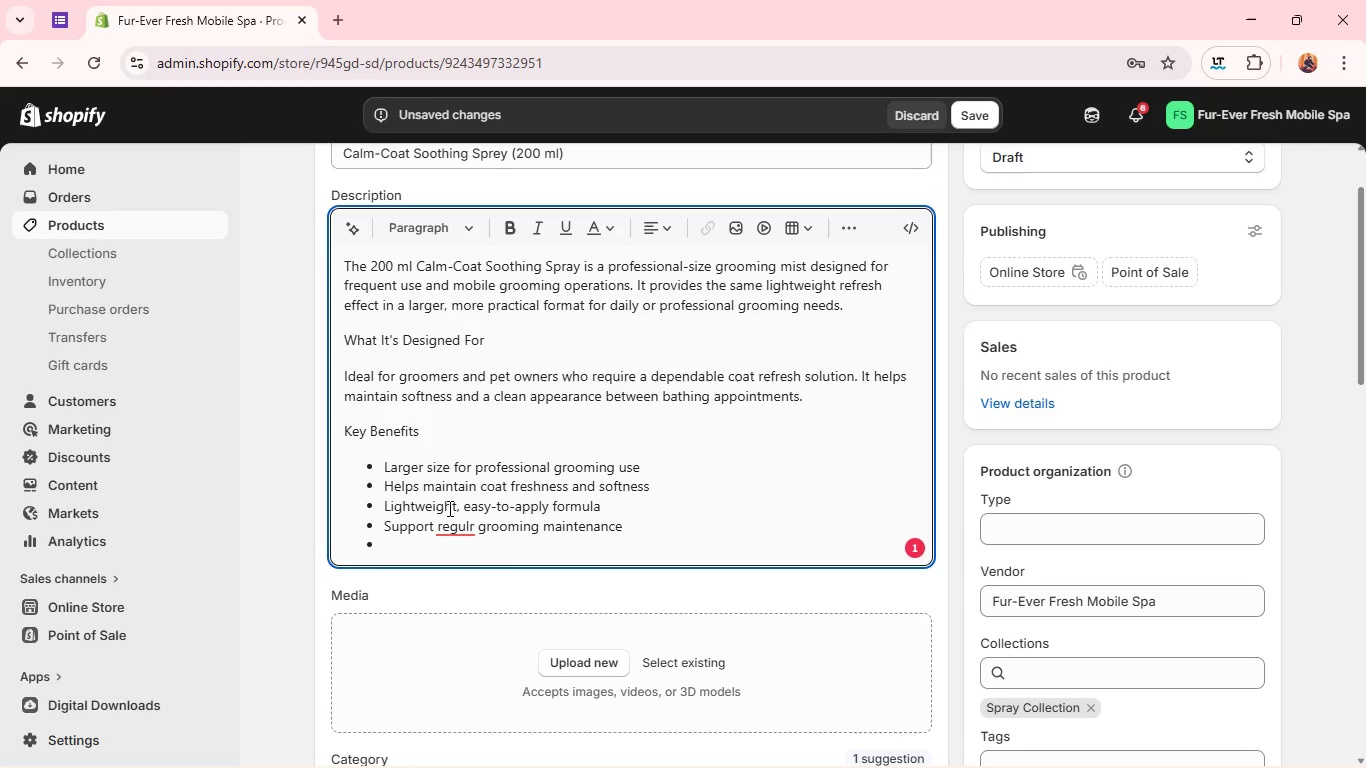 
left_click([463, 530])
 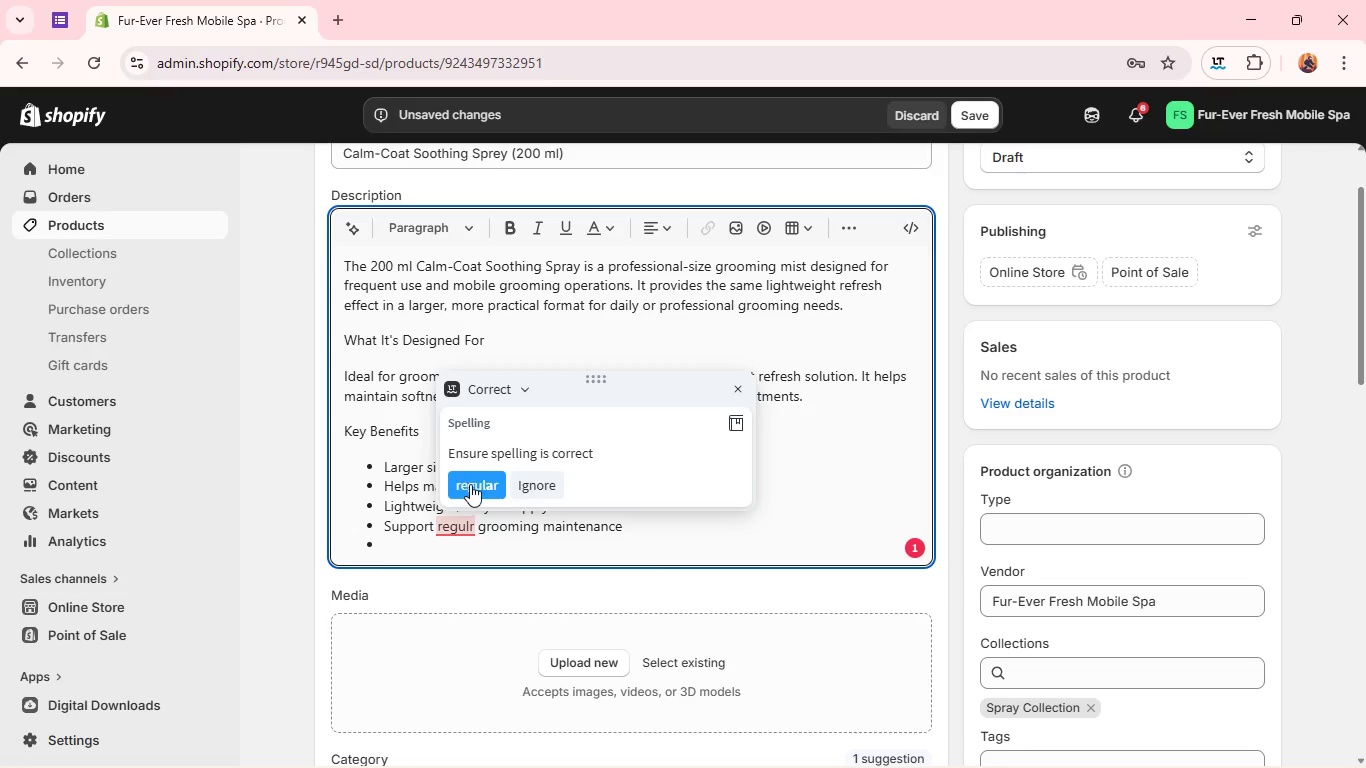 
left_click([469, 484])
 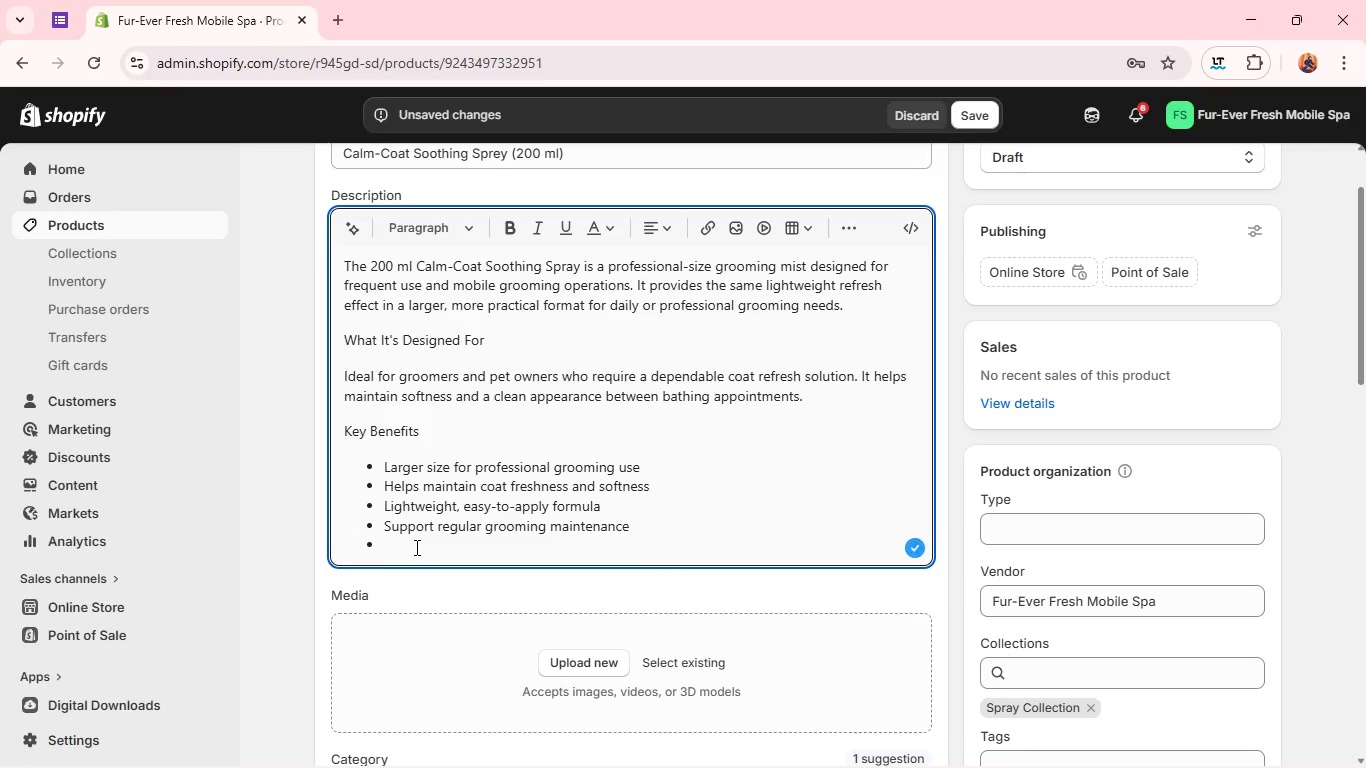 
left_click([410, 551])
 